 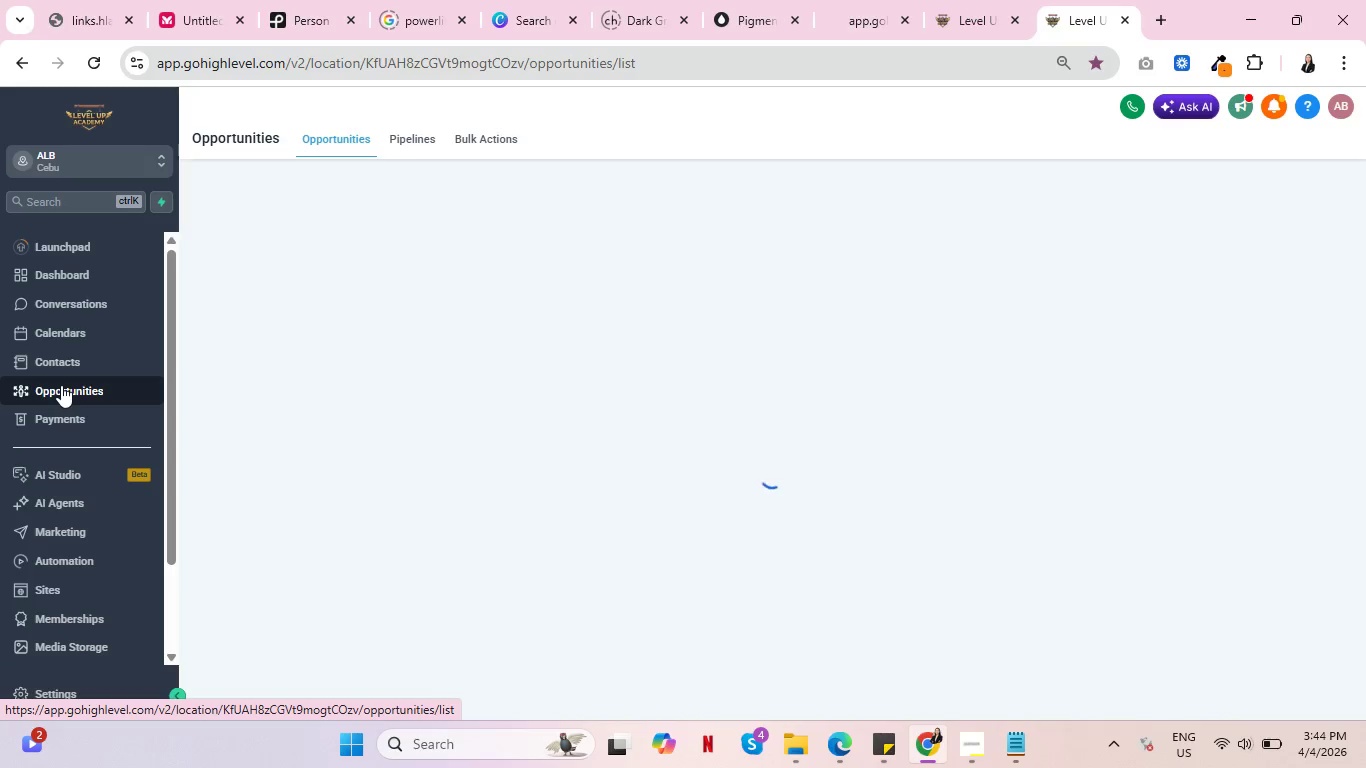 
key(Control+ControlLeft)
 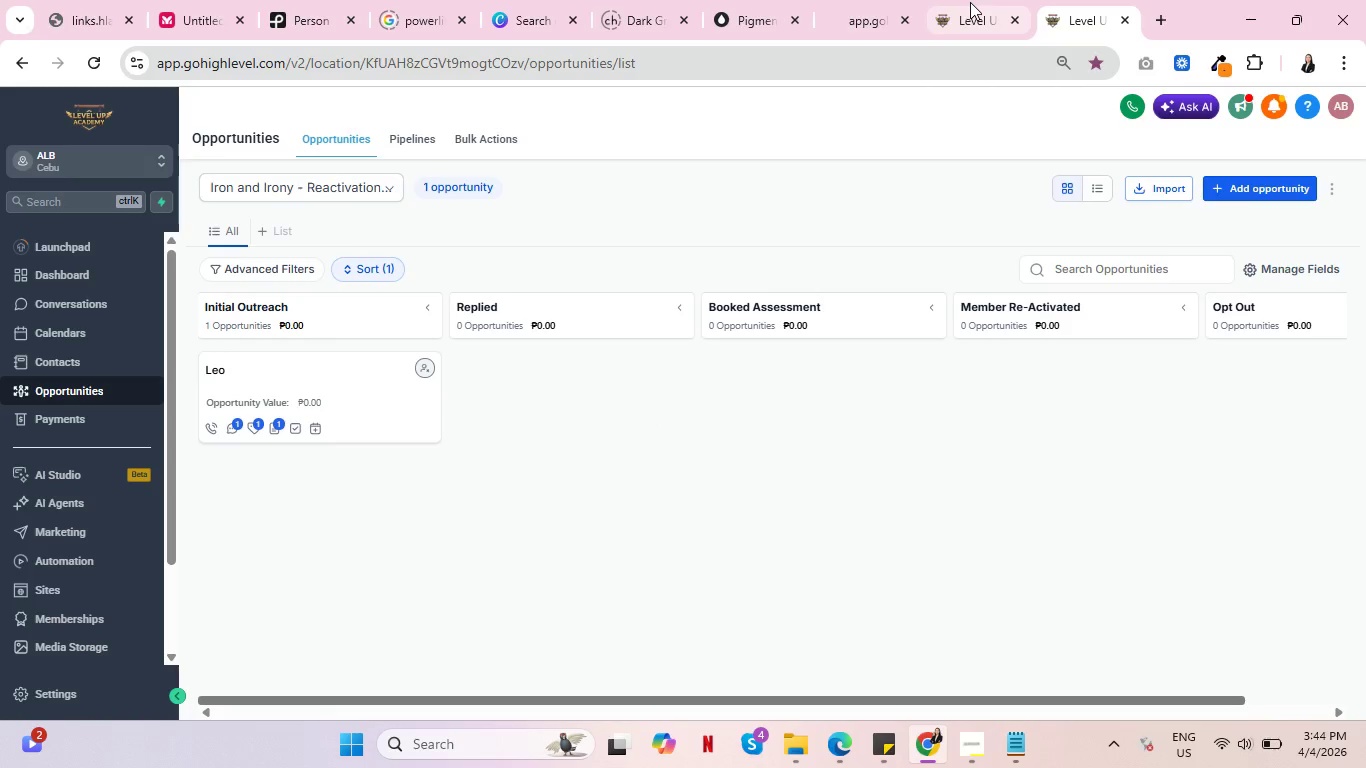 
wait(5.56)
 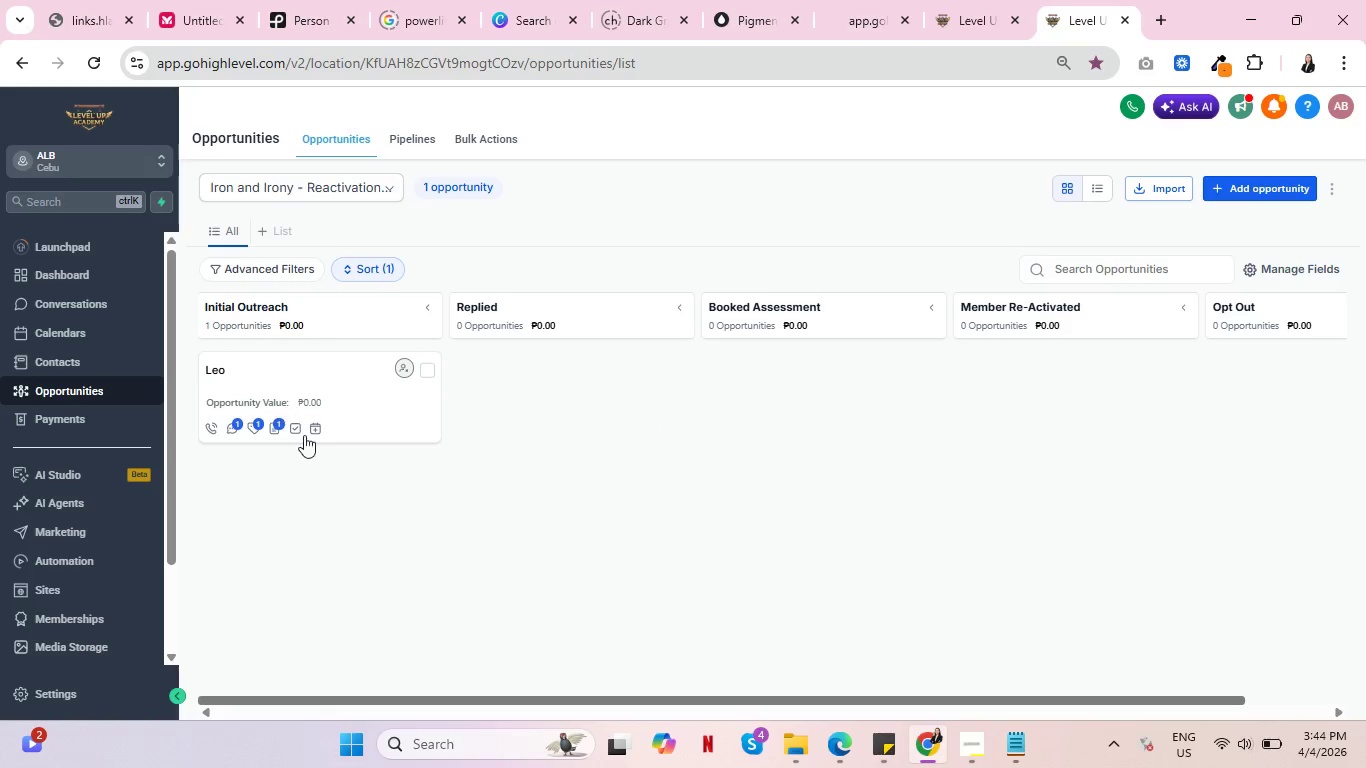 
left_click([423, 375])
 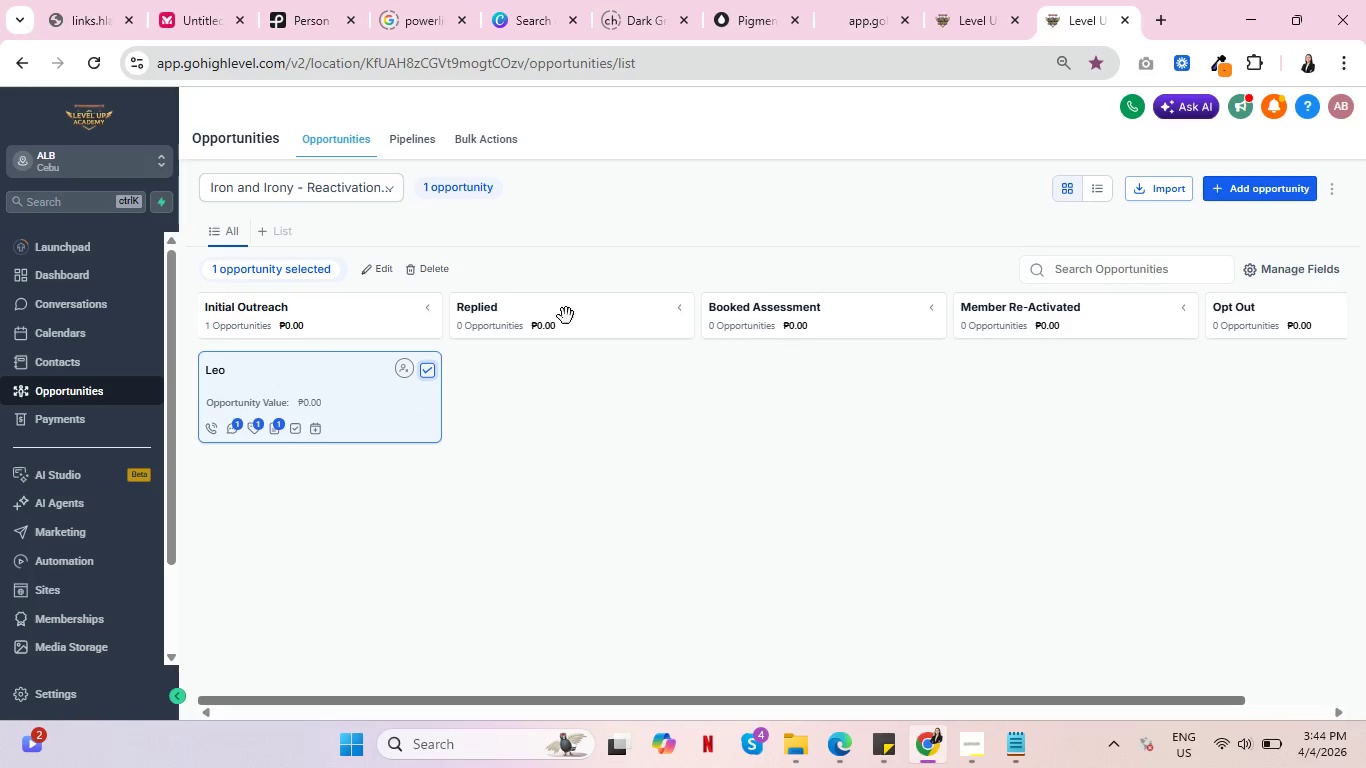 
left_click([433, 264])
 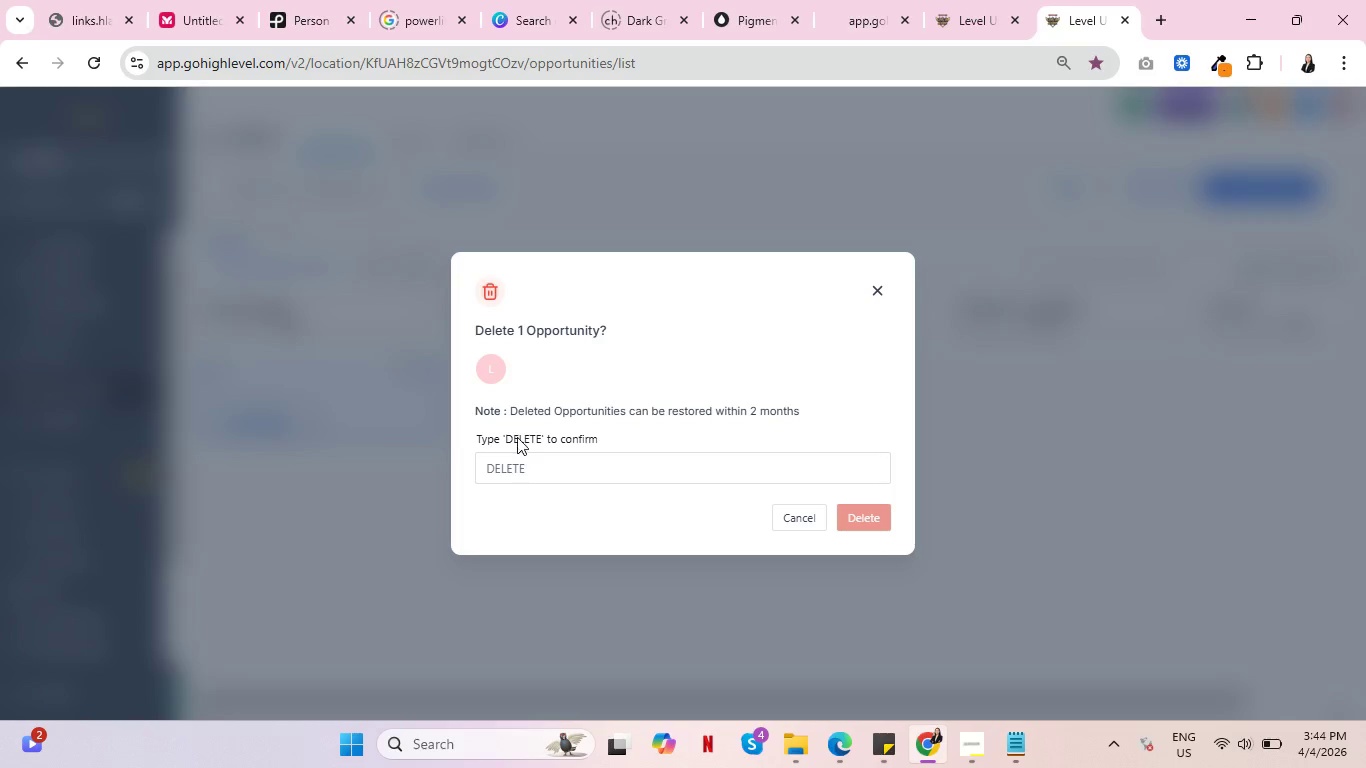 
double_click([517, 436])
 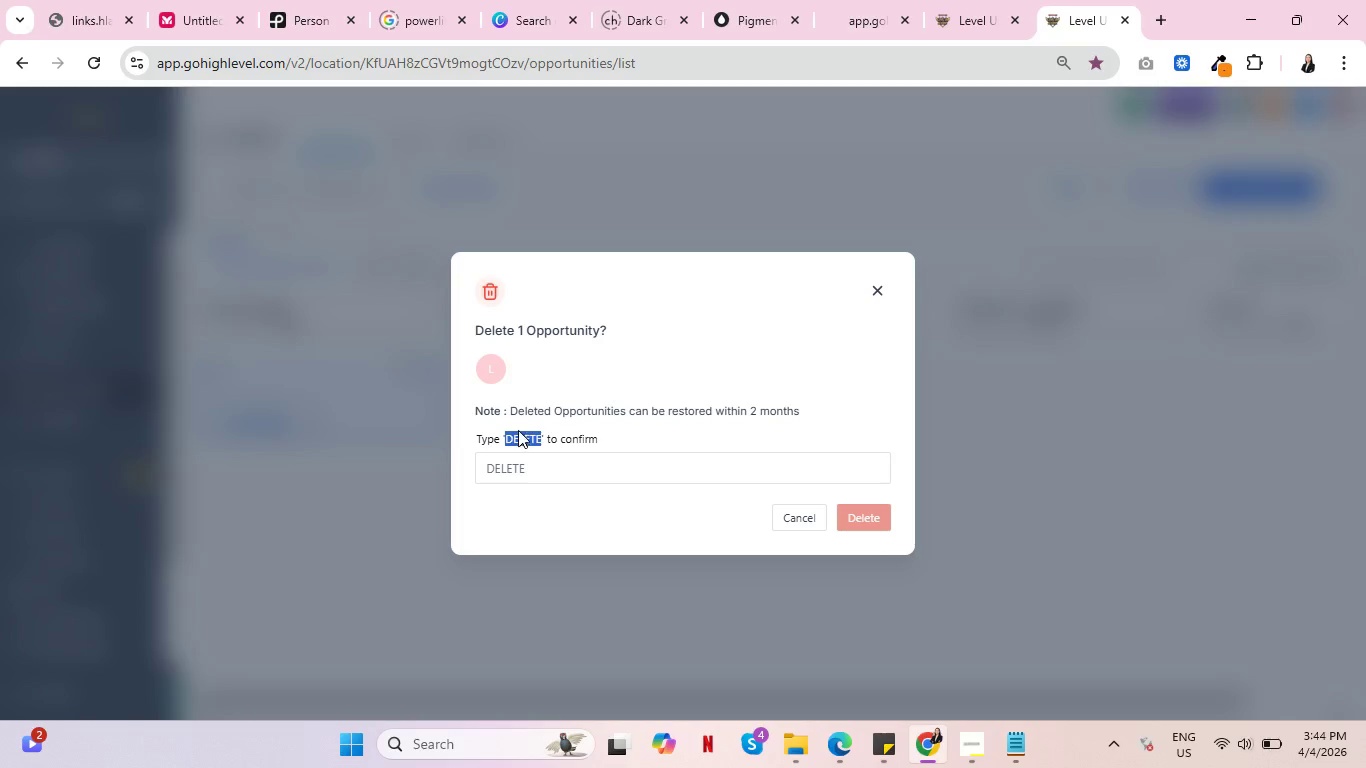 
key(Control+C)
 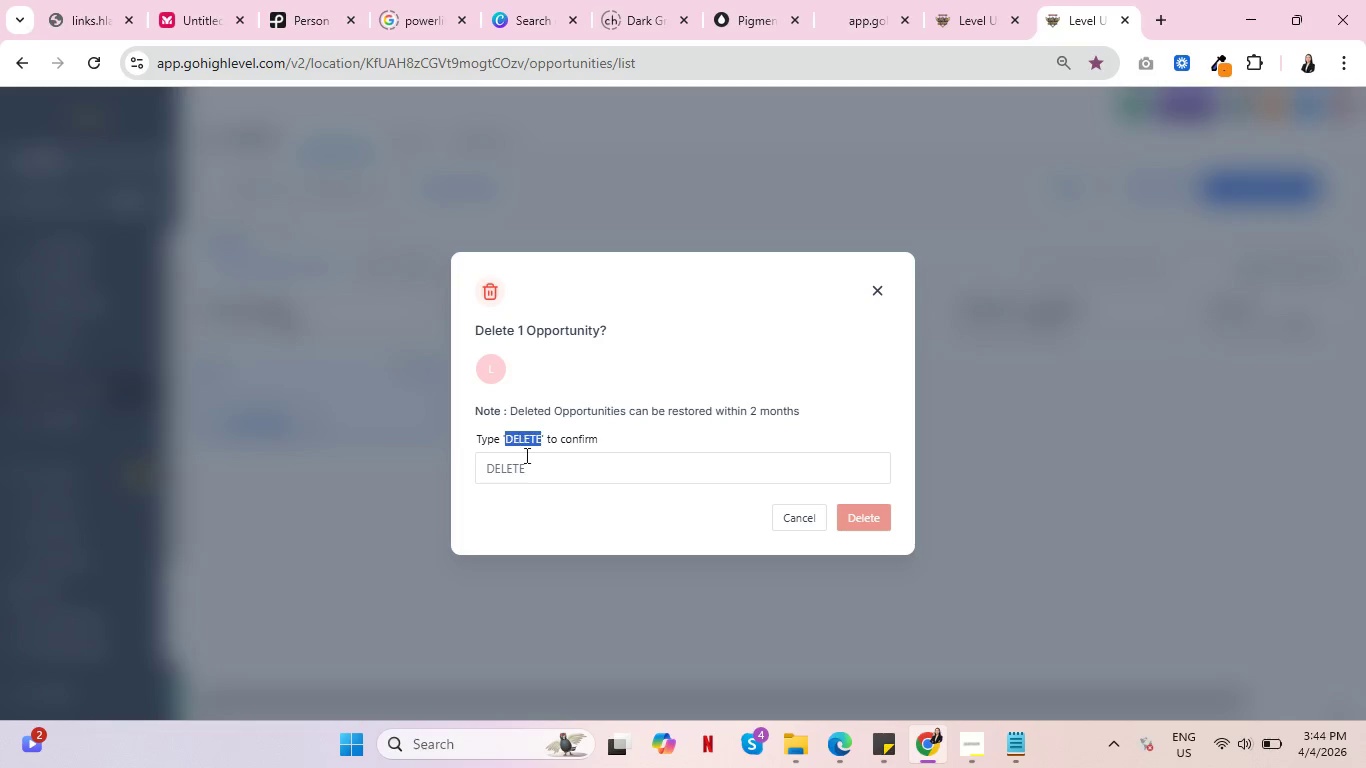 
key(Control+C)
 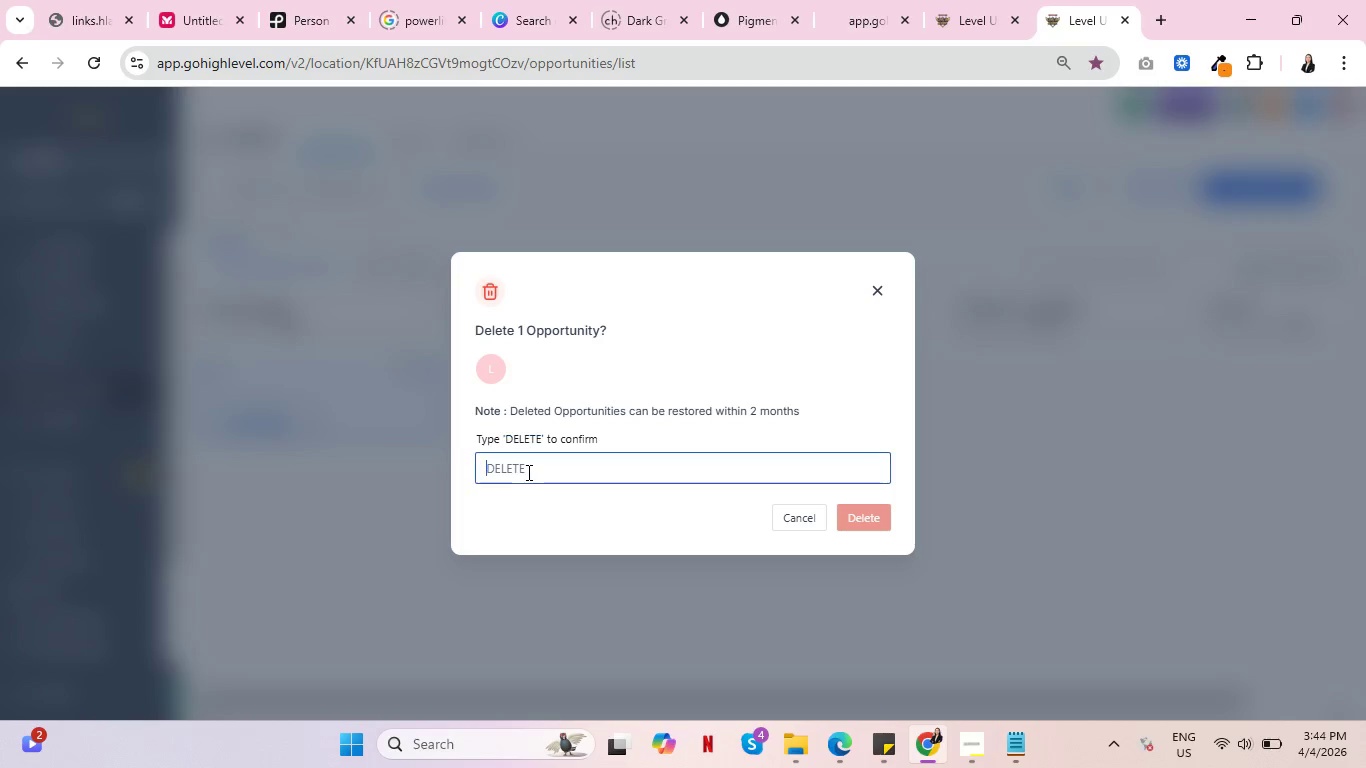 
left_click([527, 472])
 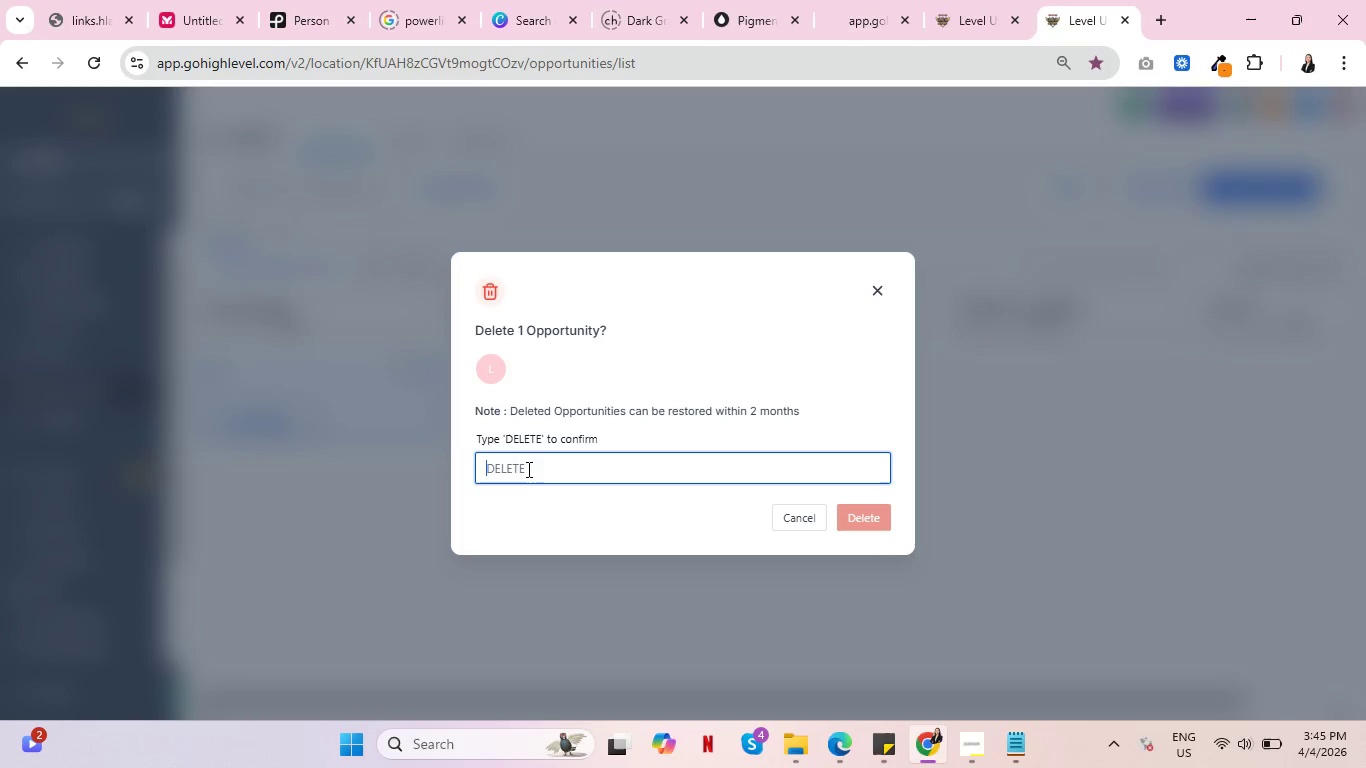 
key(Control+V)
 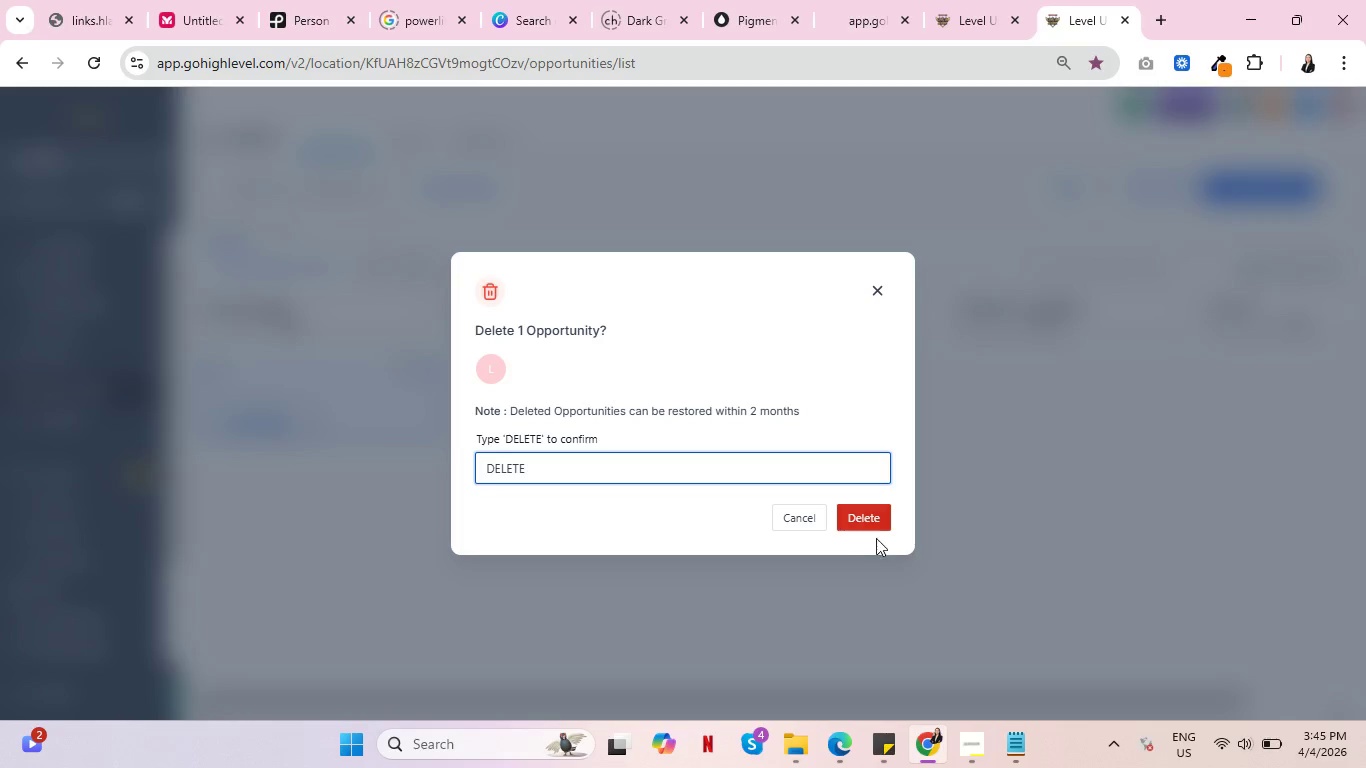 
left_click([869, 527])
 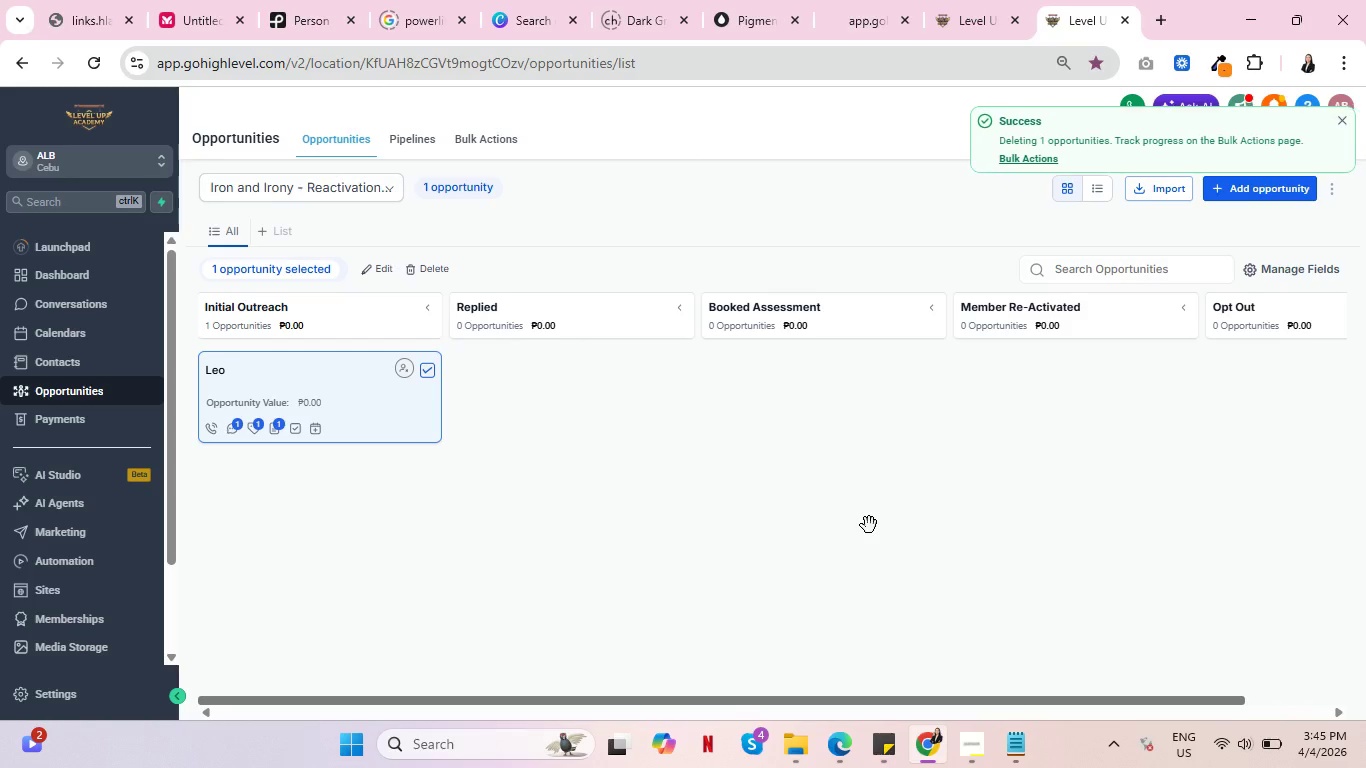 
key(Control+ControlLeft)
 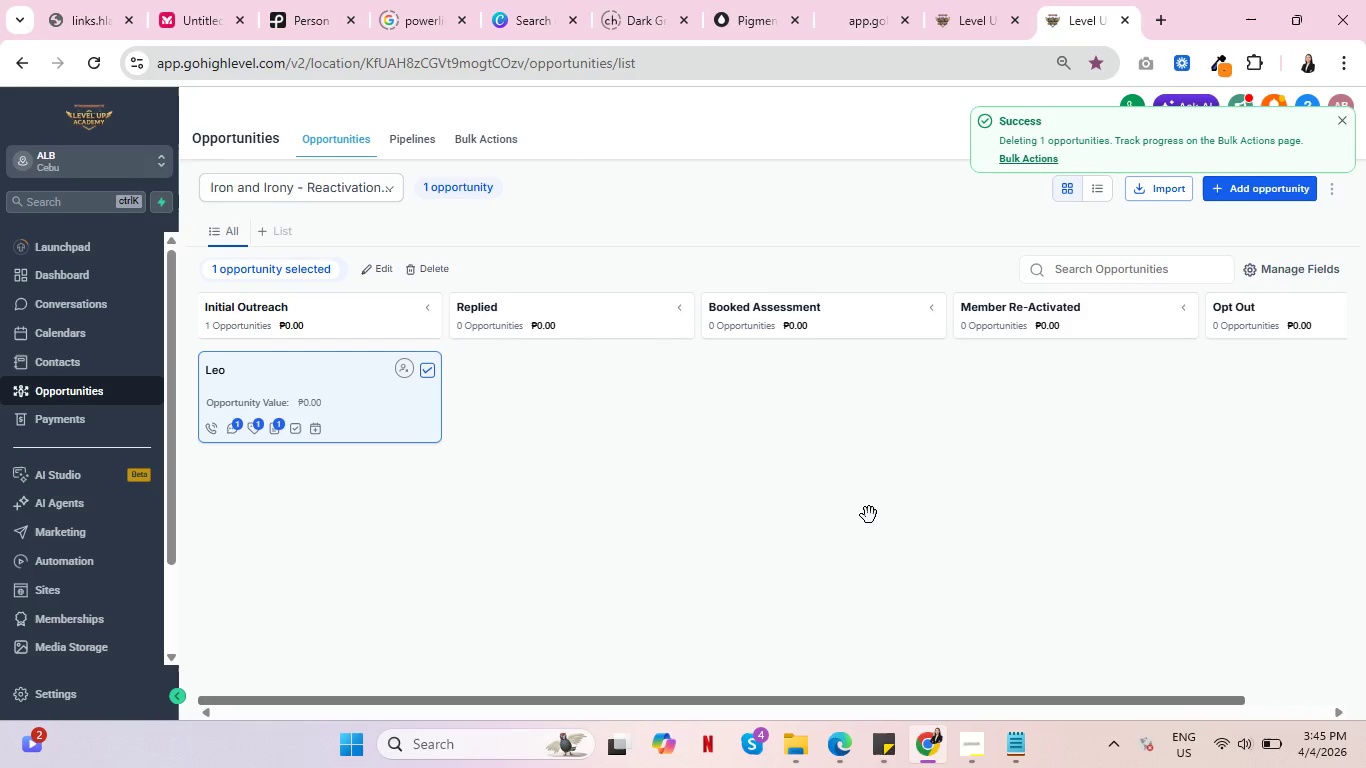 
key(Control+ControlLeft)
 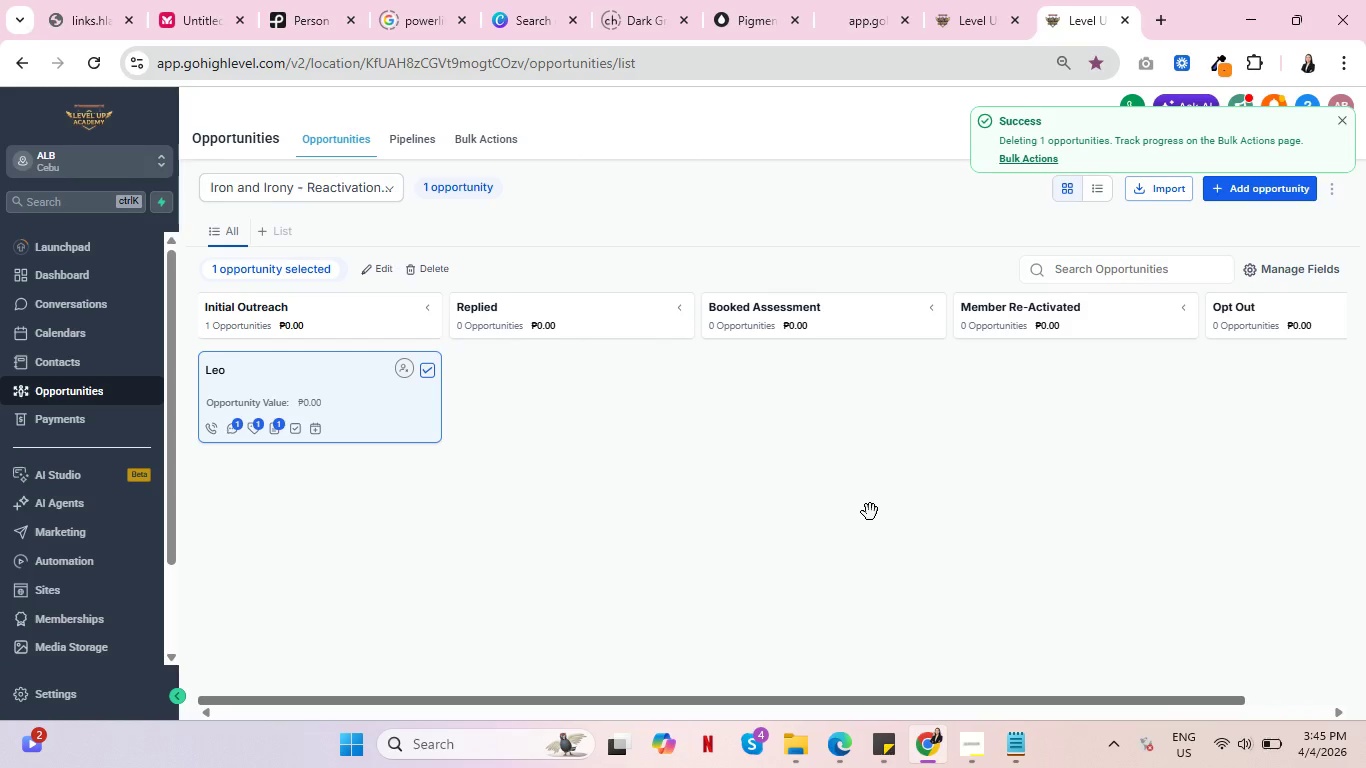 
key(Control+ControlLeft)
 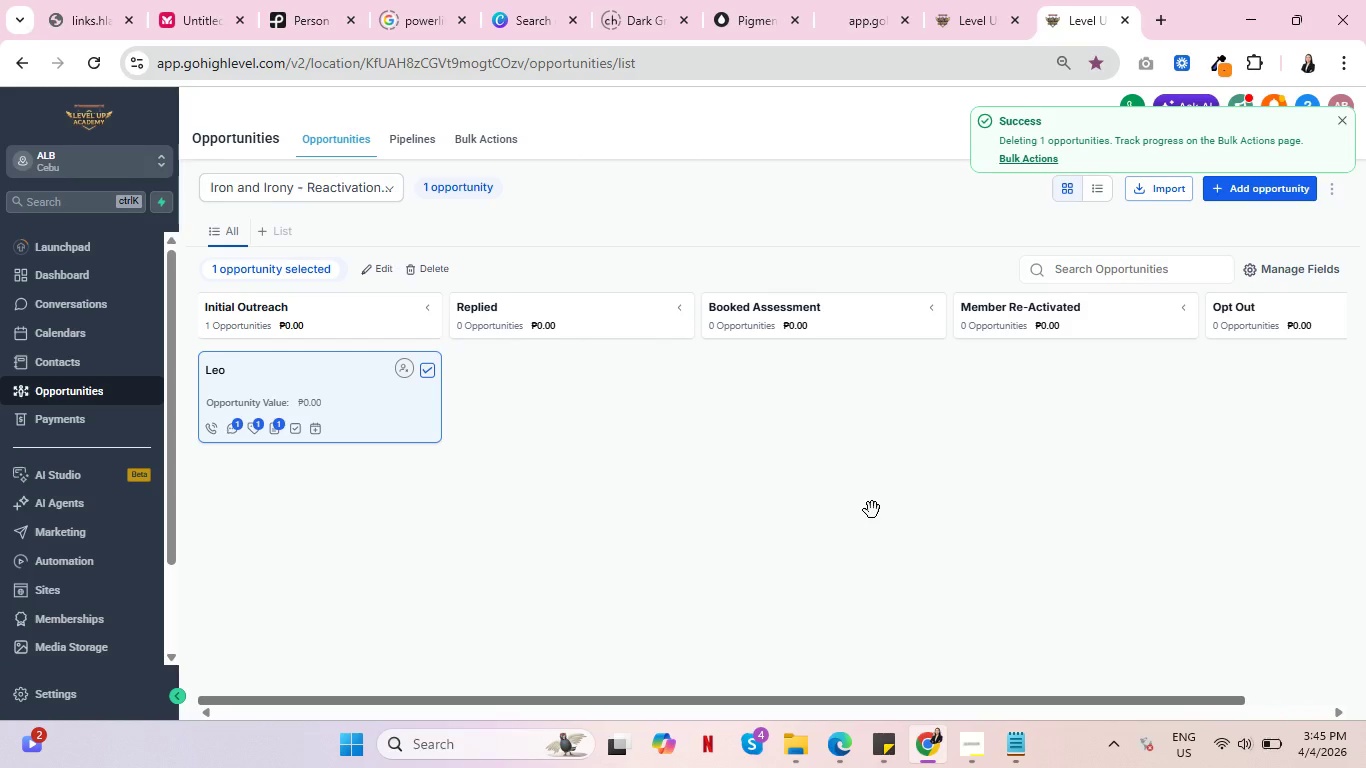 
key(Control+ControlLeft)
 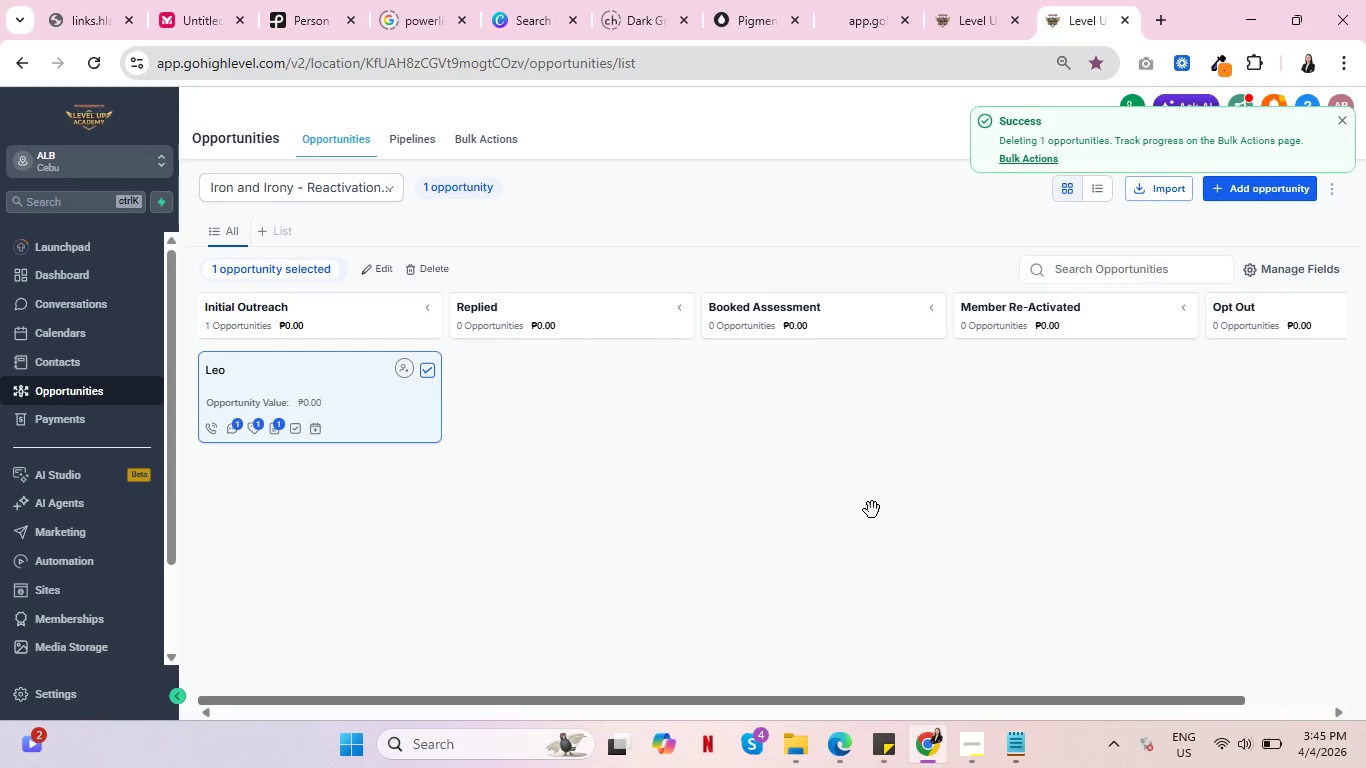 
key(Control+ControlLeft)
 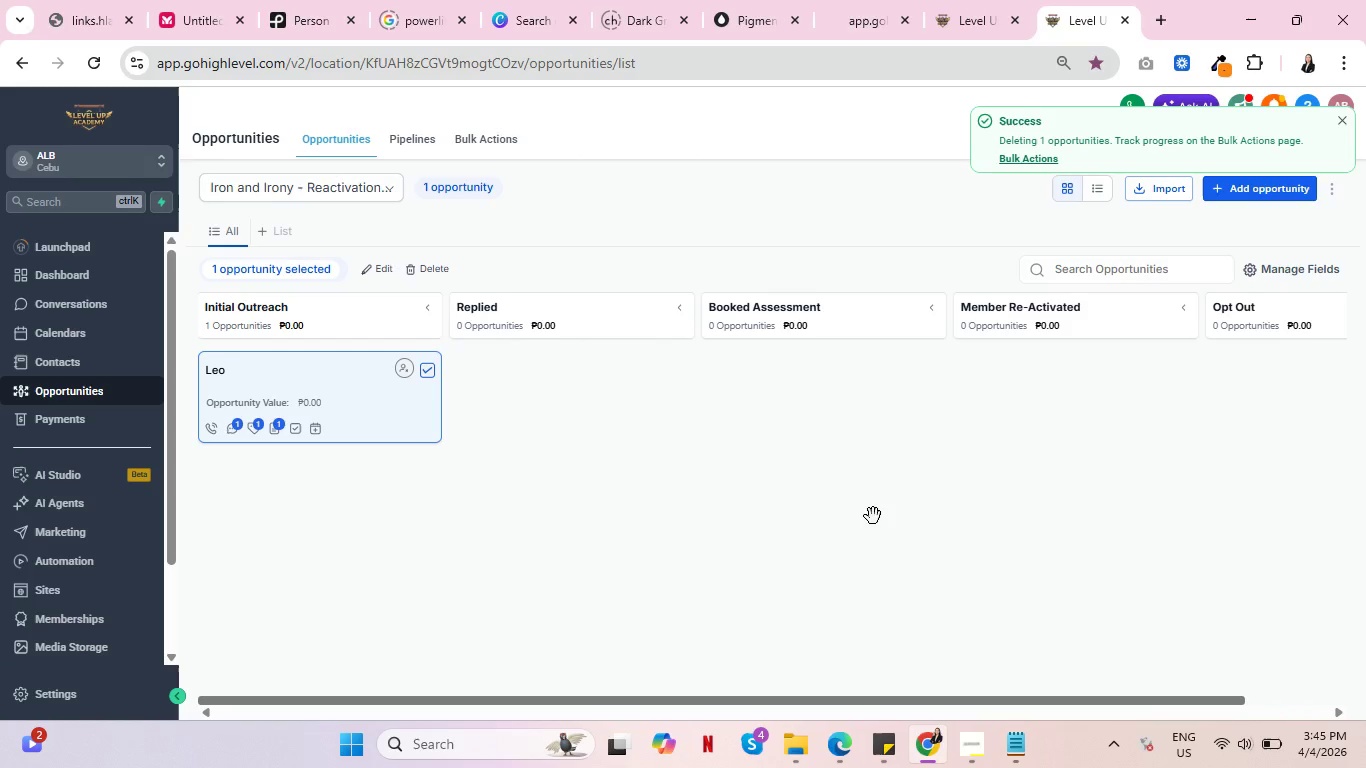 
key(Control+ControlLeft)
 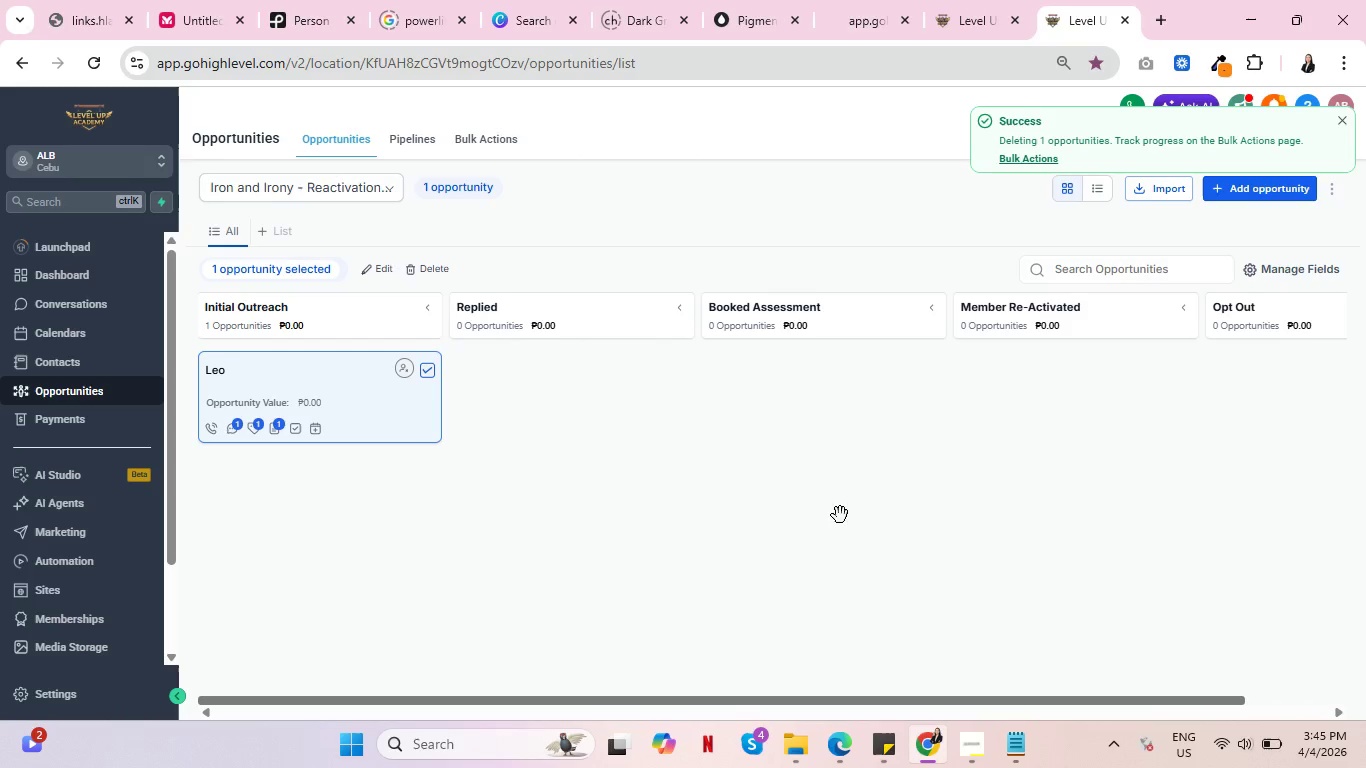 
key(Control+ControlLeft)
 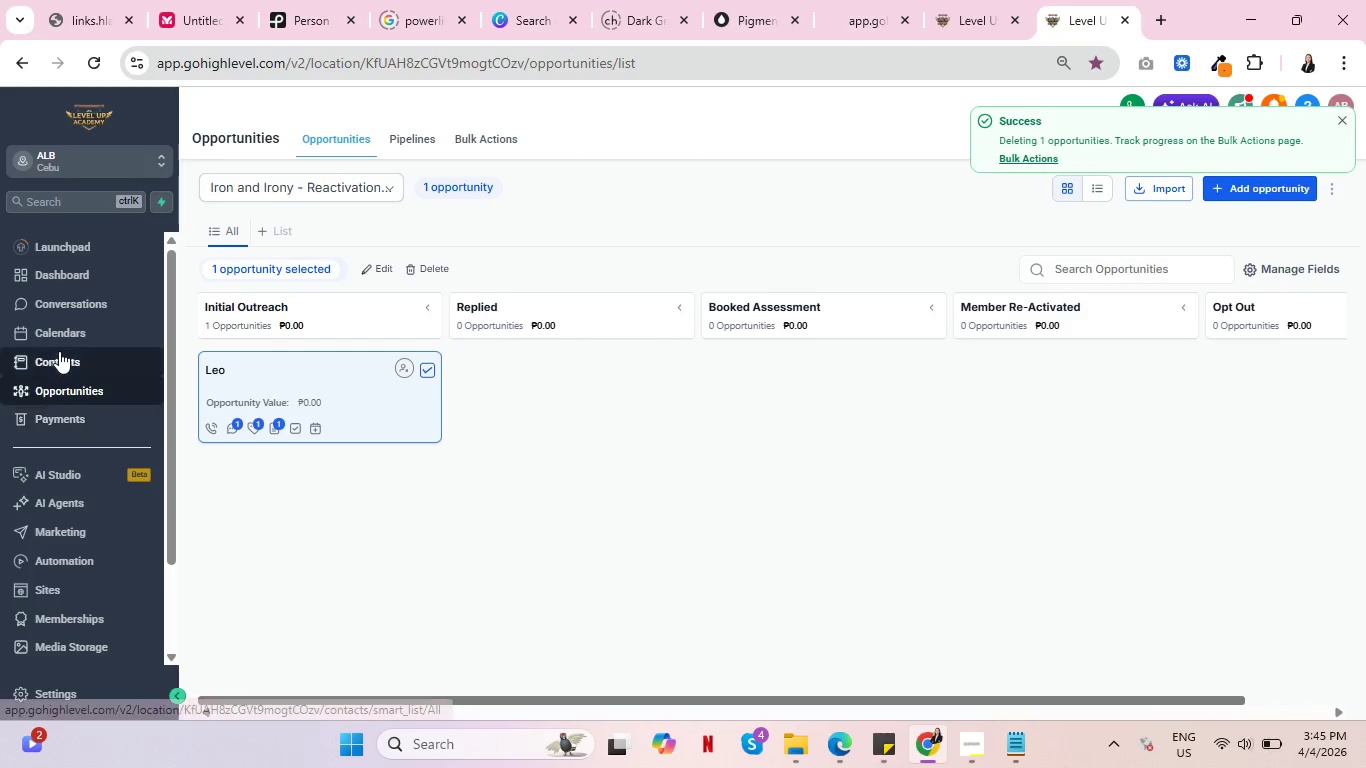 
left_click([59, 351])
 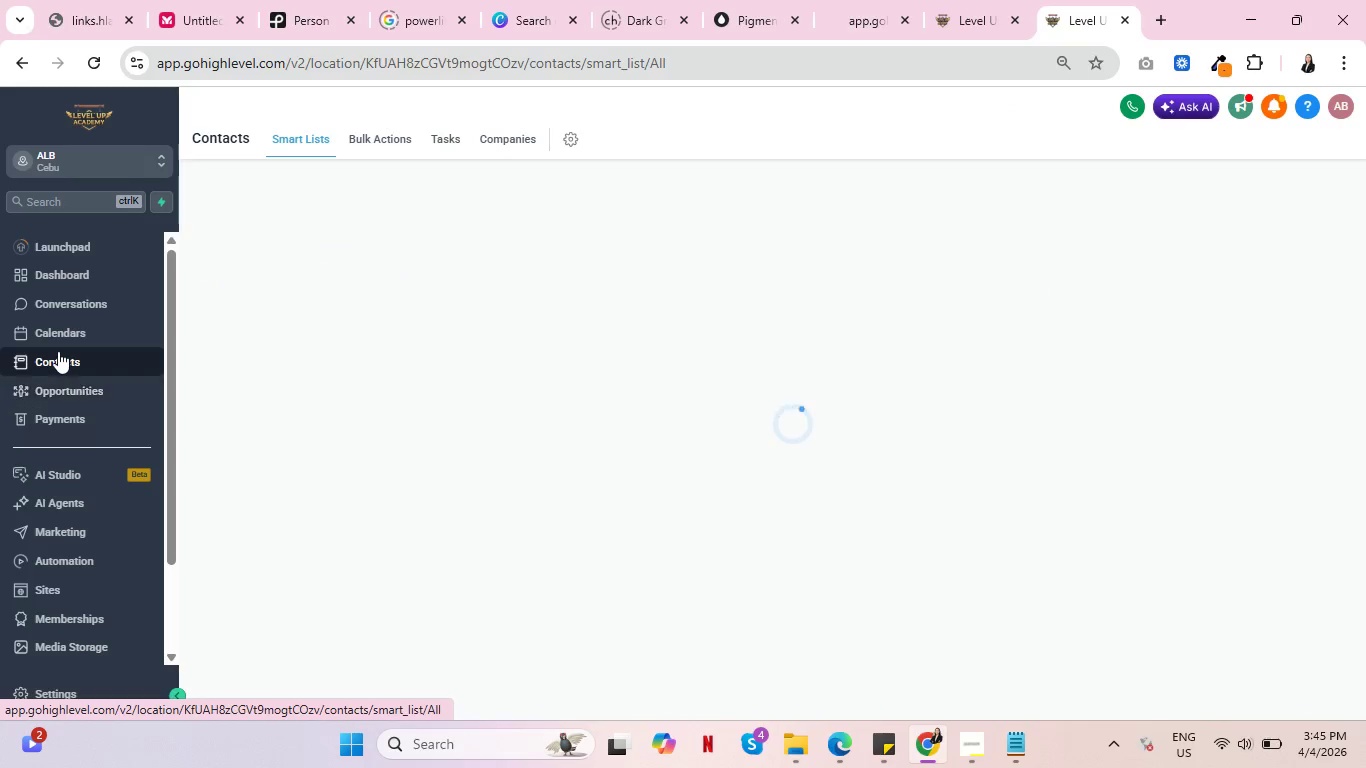 
key(Control+ControlLeft)
 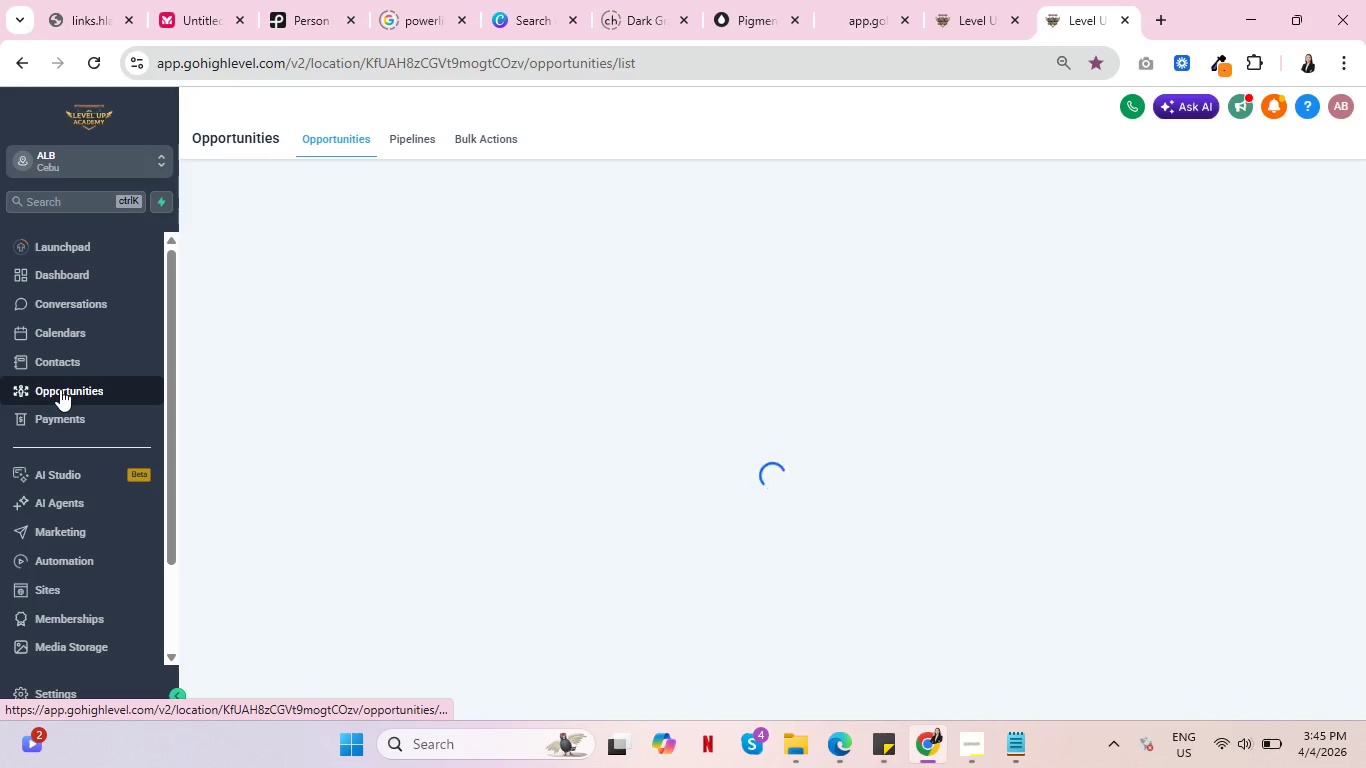 
key(Control+ControlLeft)
 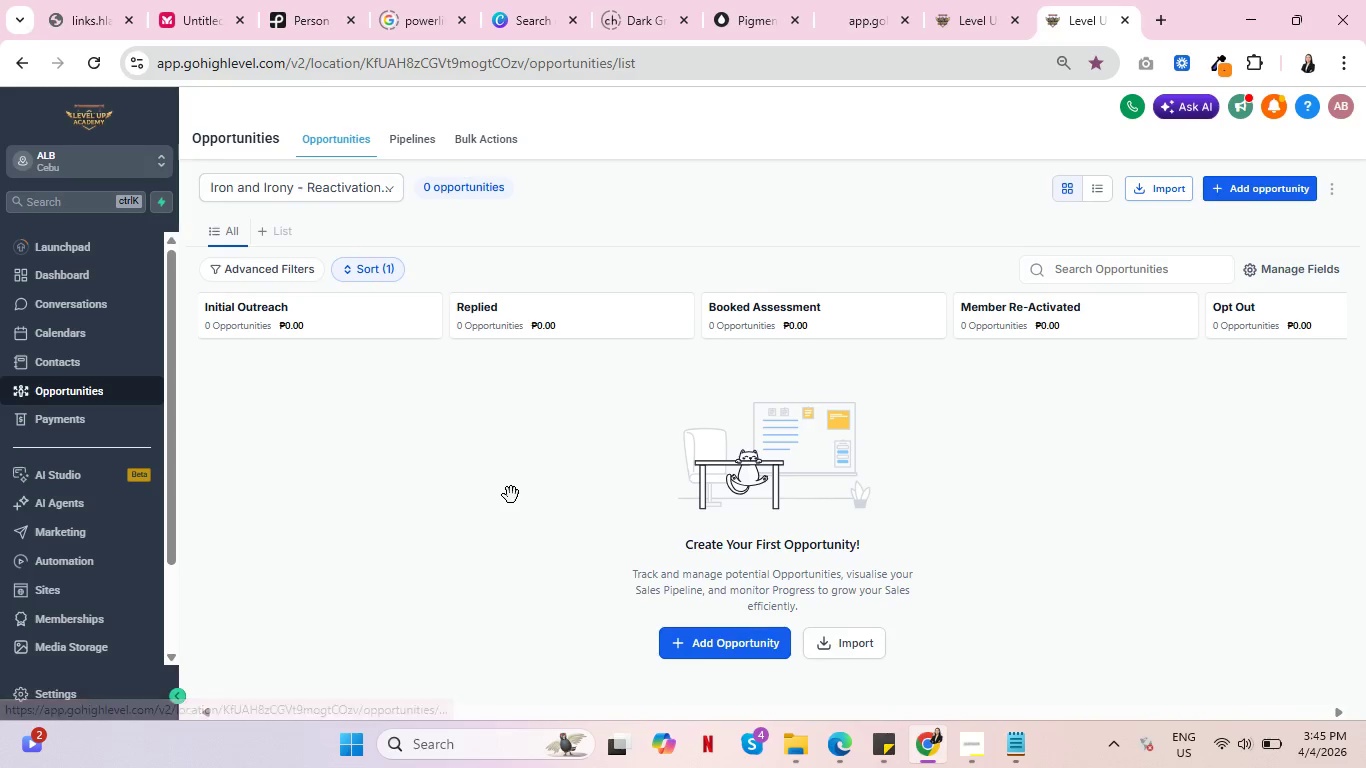 
key(Control+ControlLeft)
 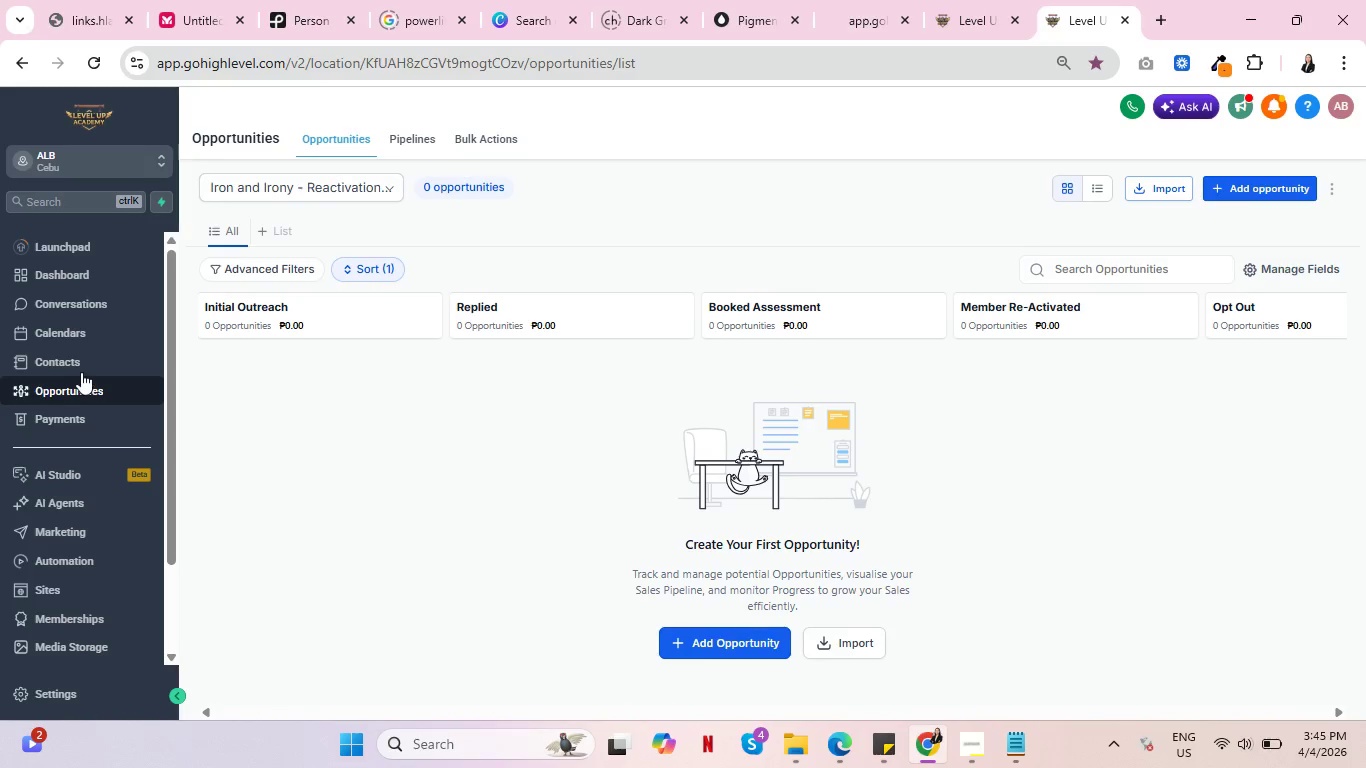 
key(Control+ControlLeft)
 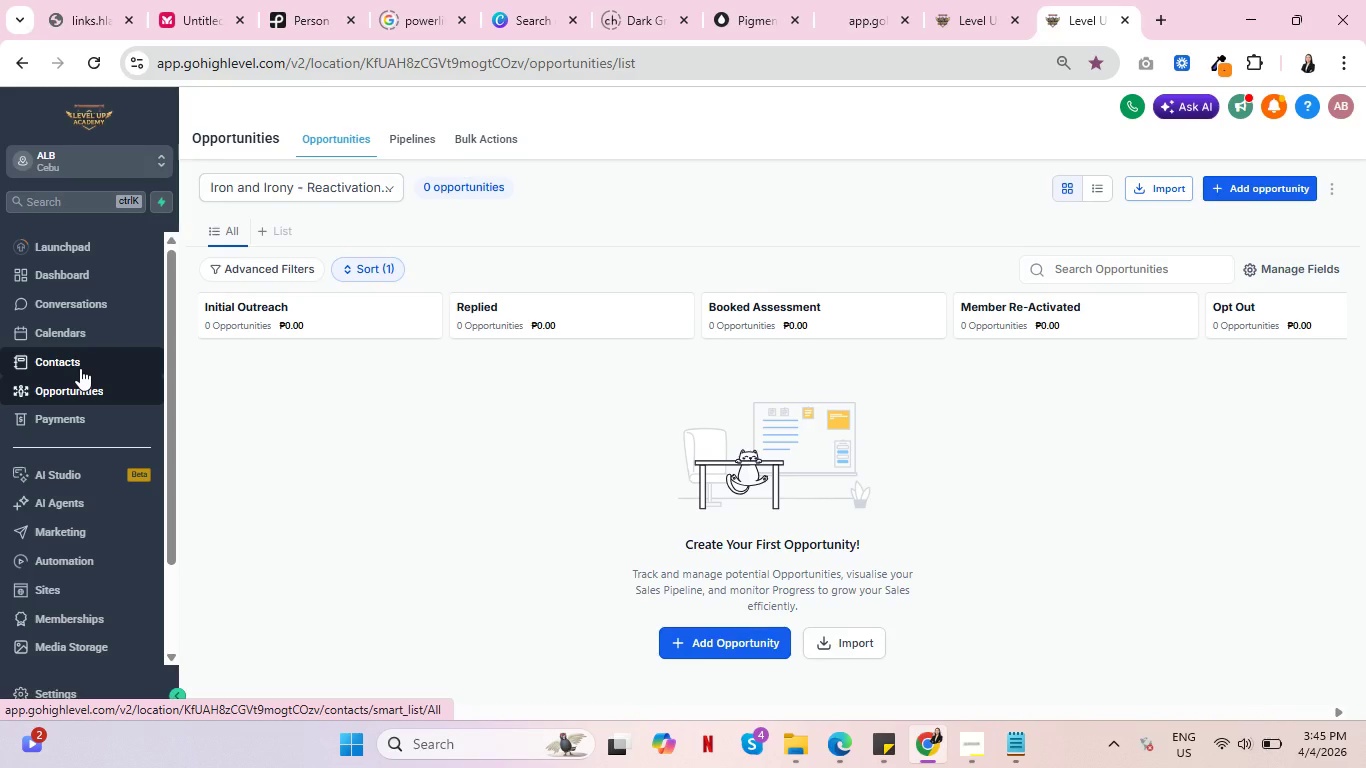 
key(Control+ControlLeft)
 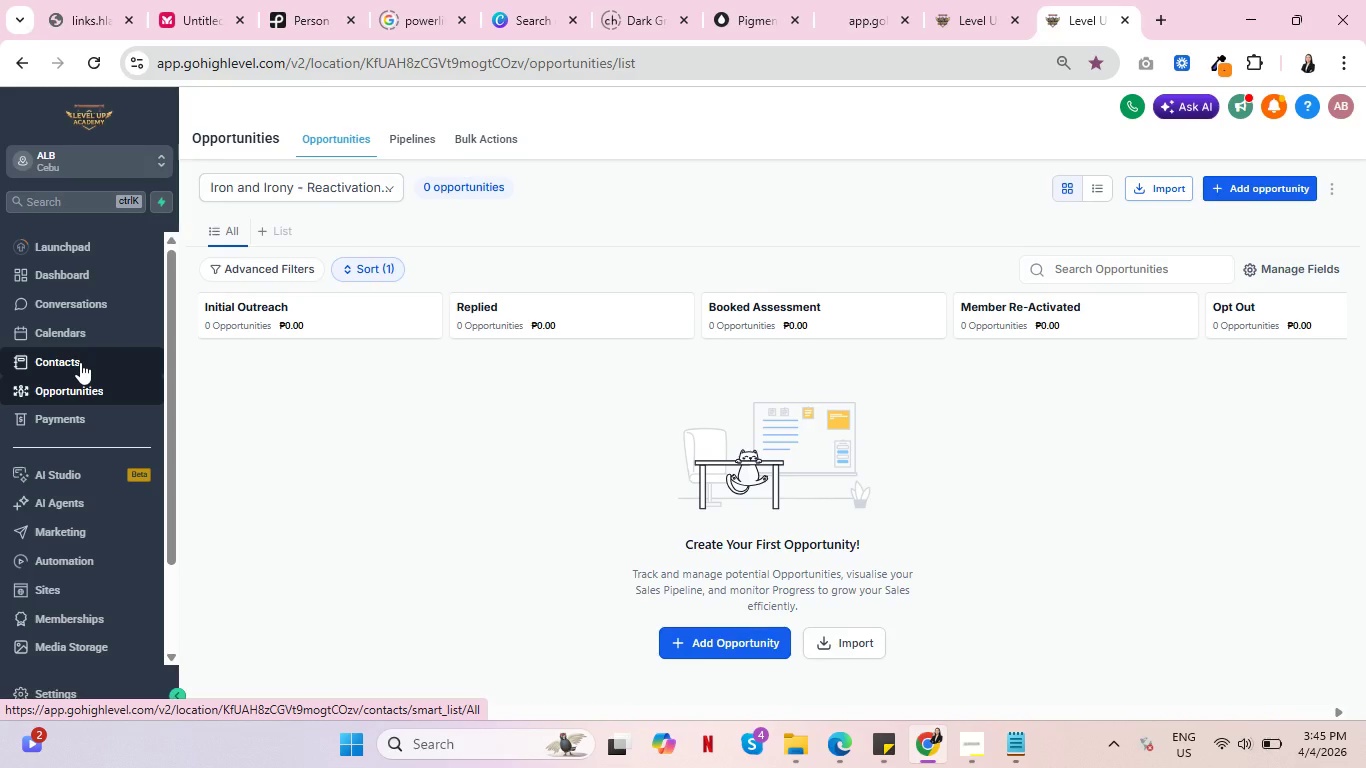 
left_click([80, 362])
 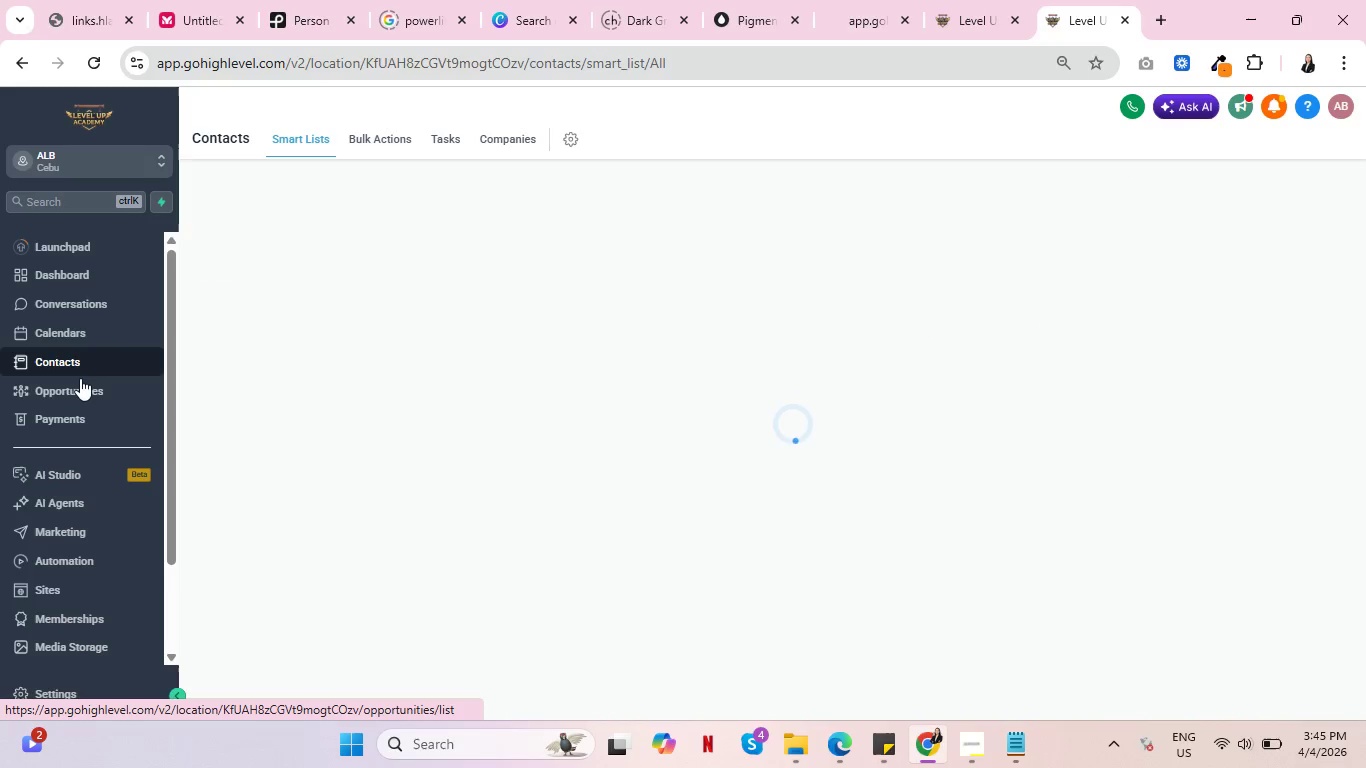 
key(Control+ControlLeft)
 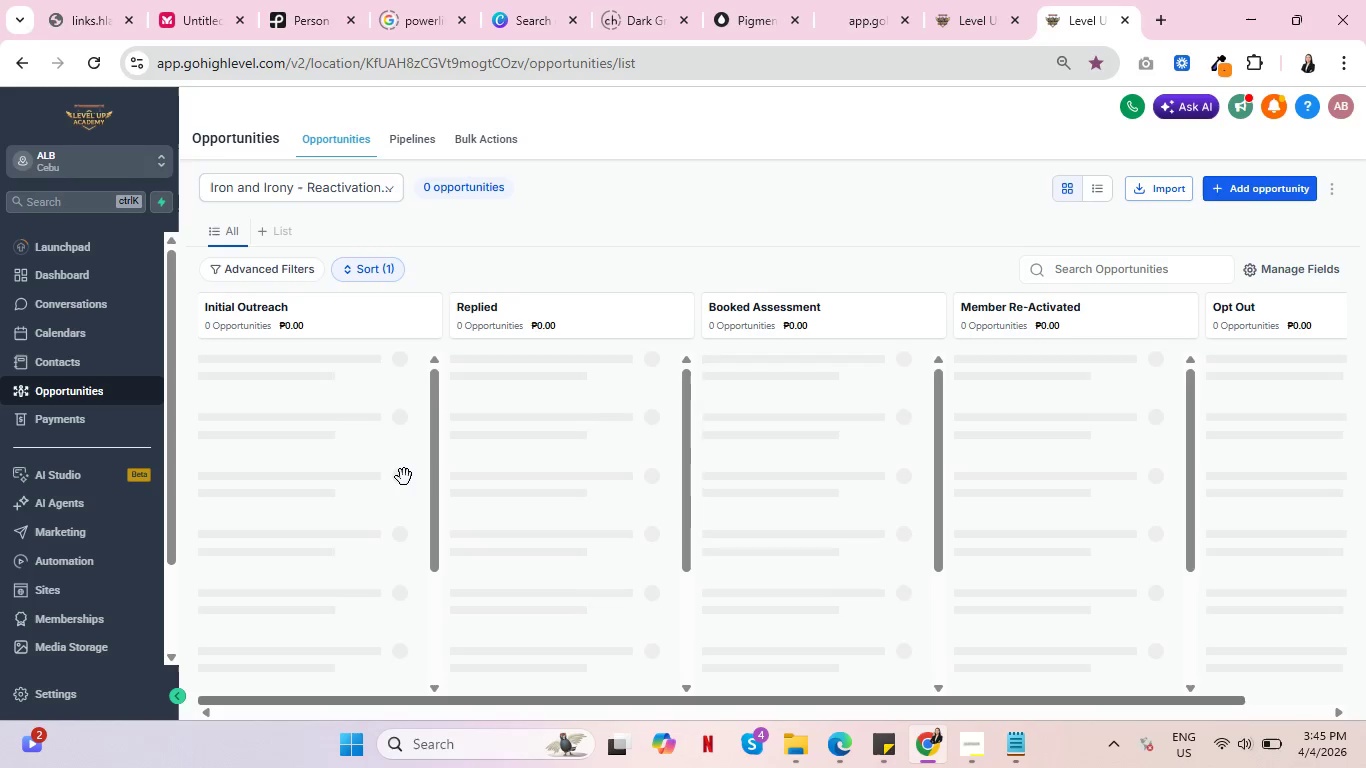 
key(Control+ControlLeft)
 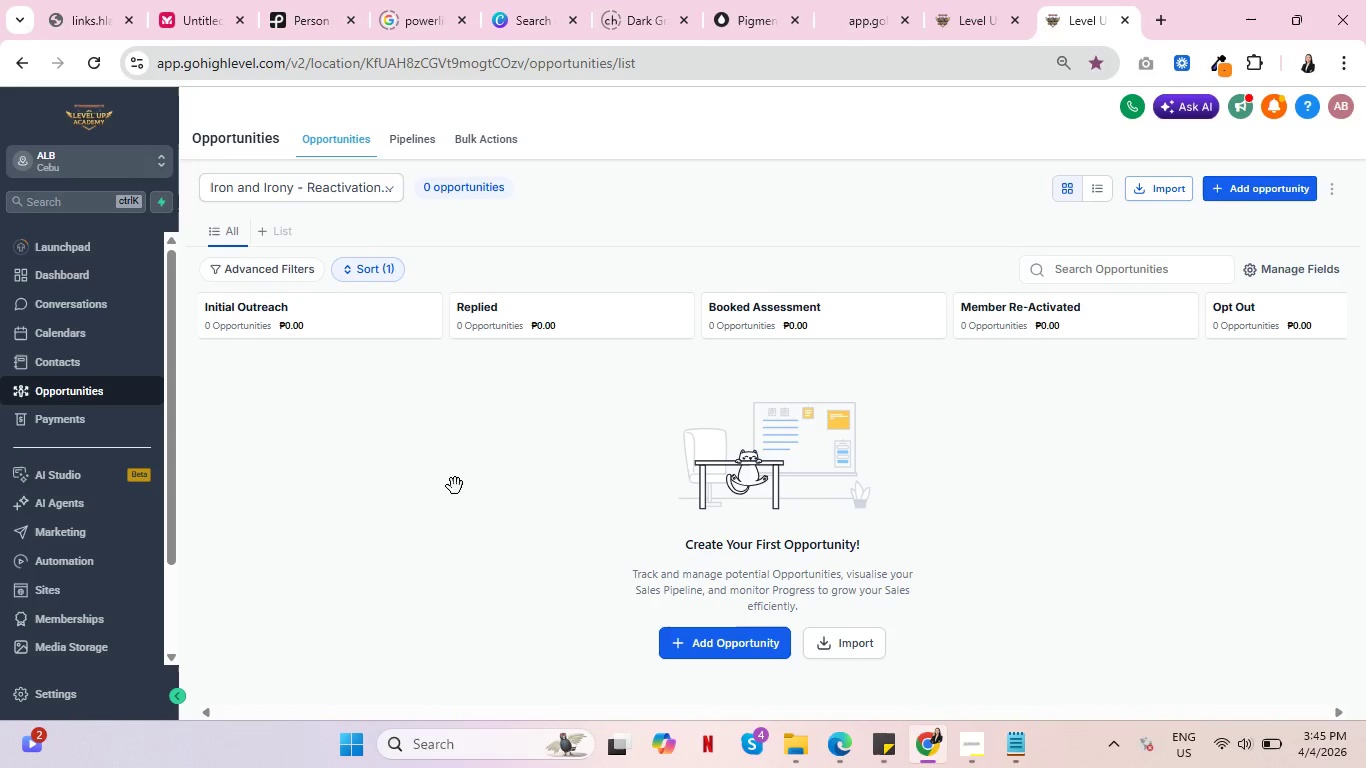 
key(Control+ControlLeft)
 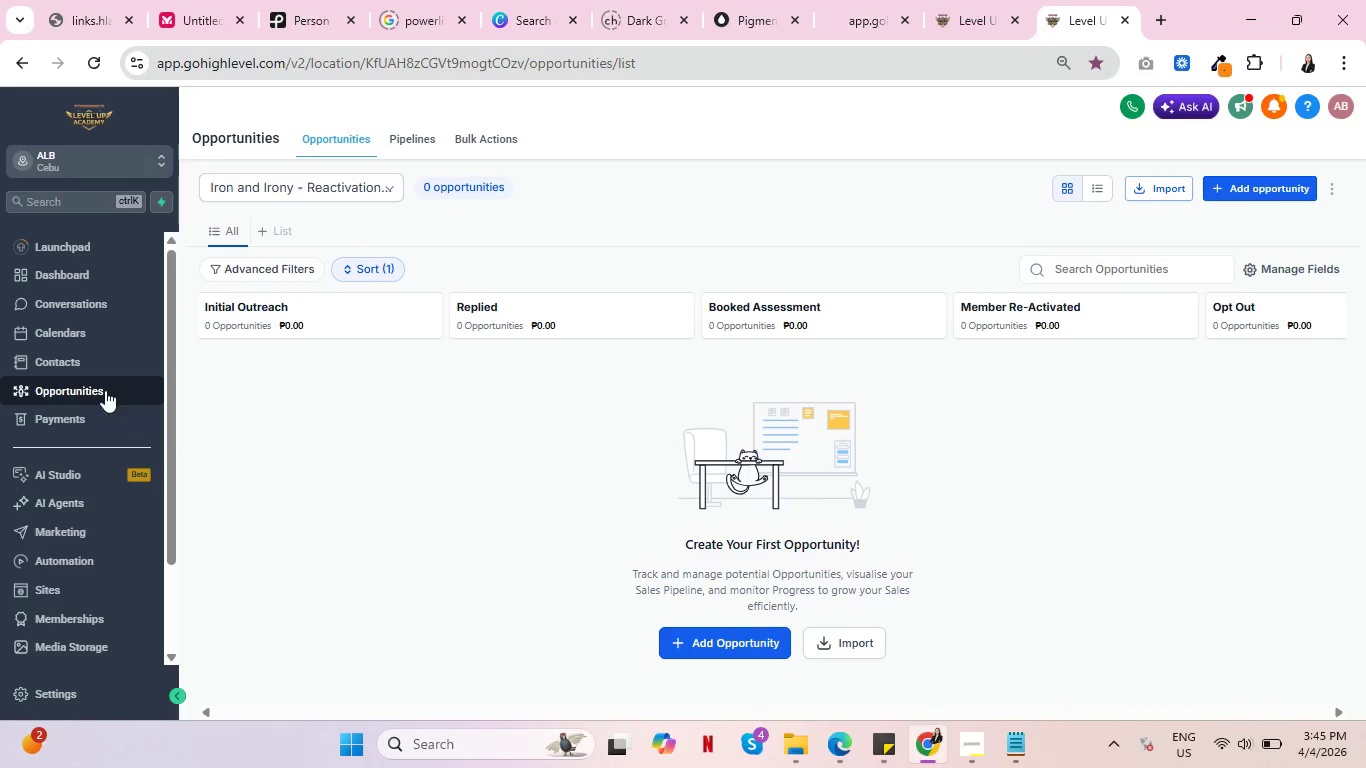 
left_click([81, 363])
 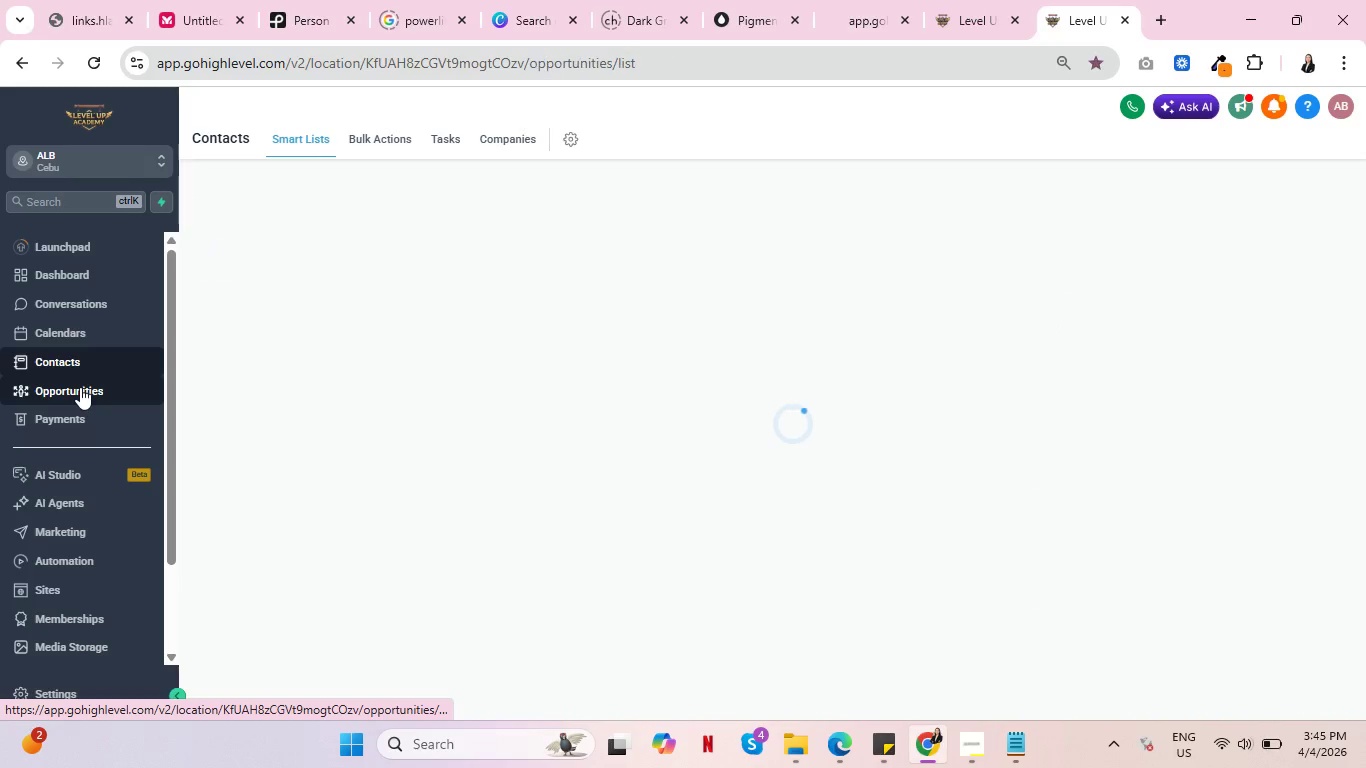 
key(Control+ControlLeft)
 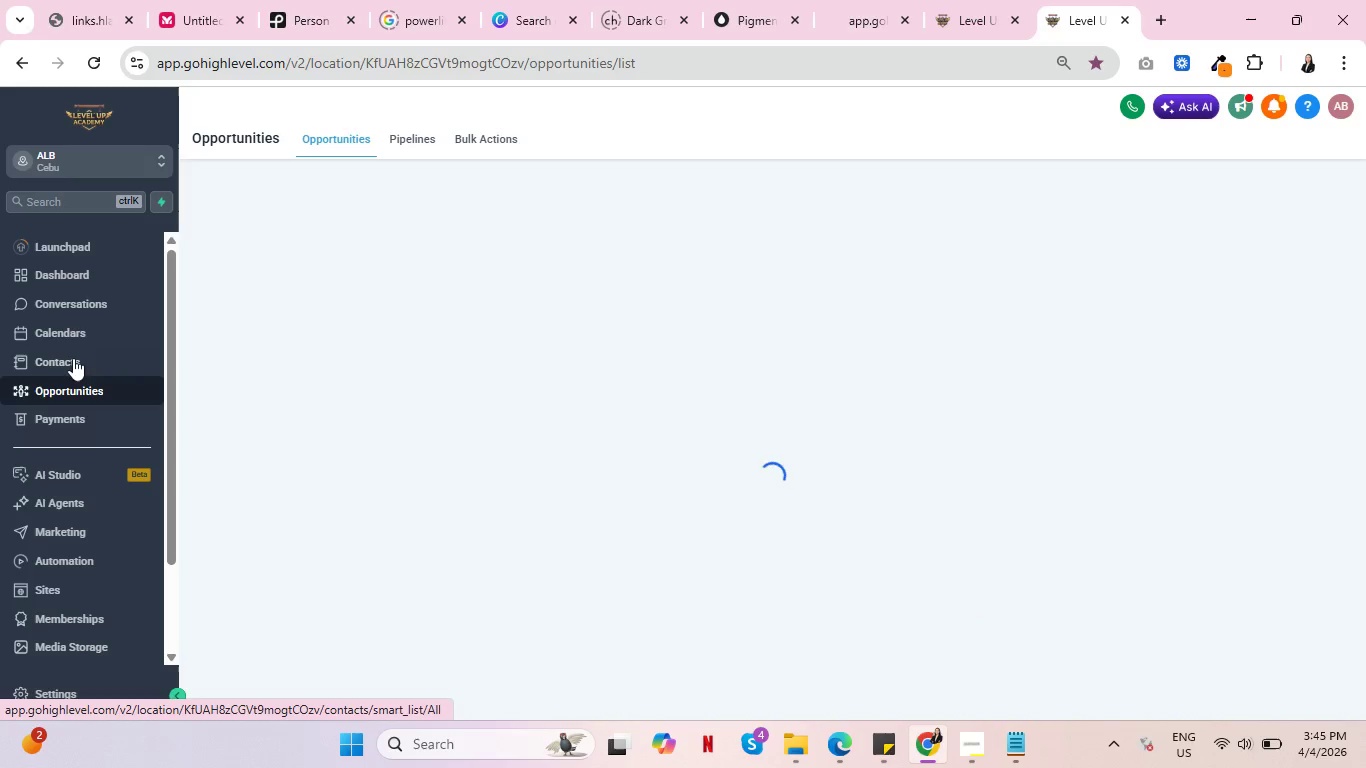 
left_click([73, 356])
 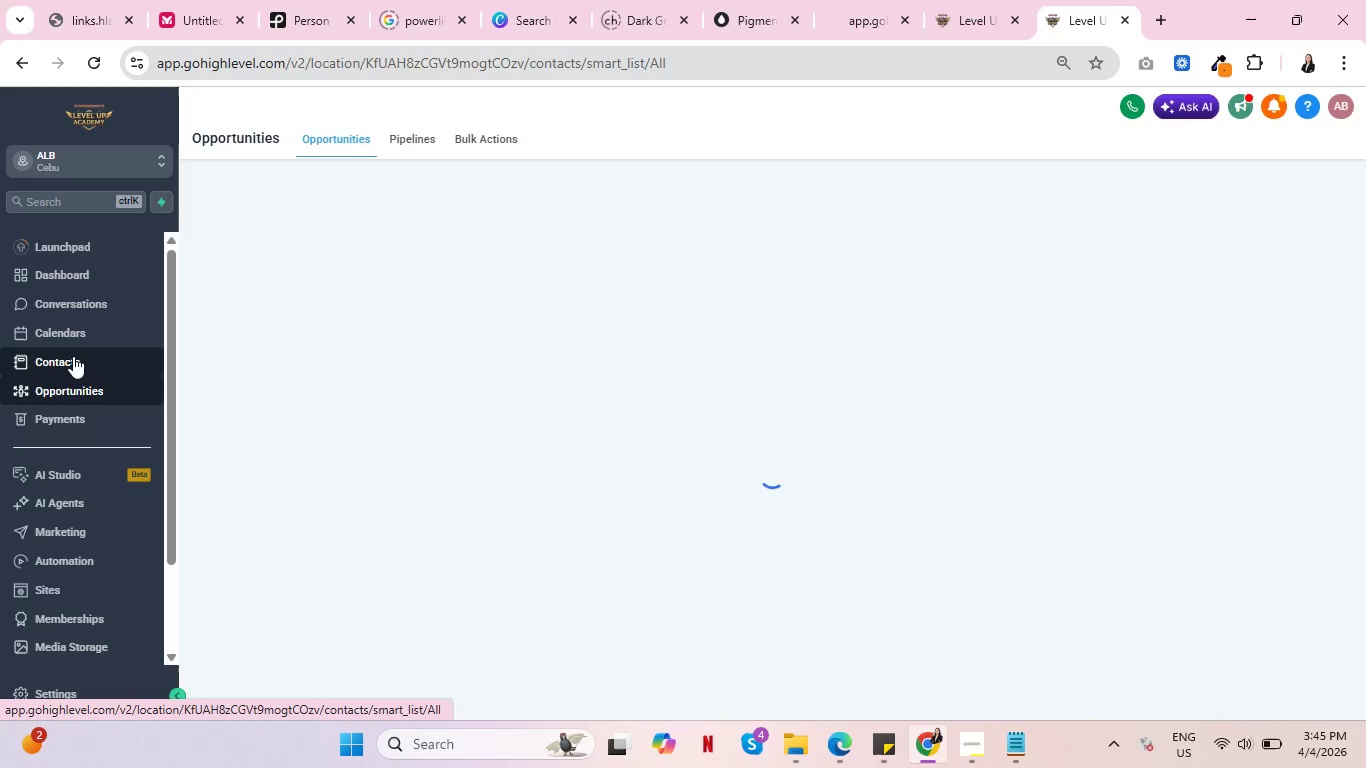 
key(Control+ControlLeft)
 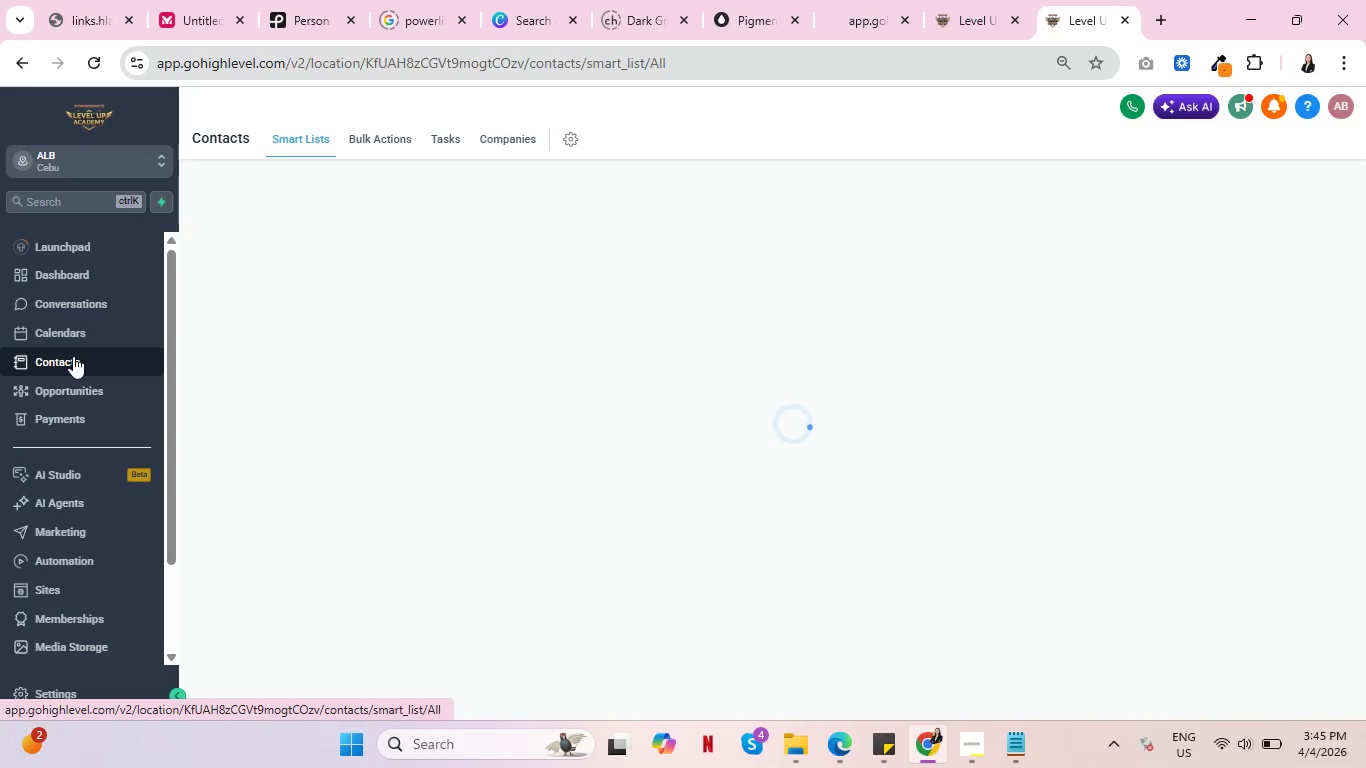 
key(Control+ControlLeft)
 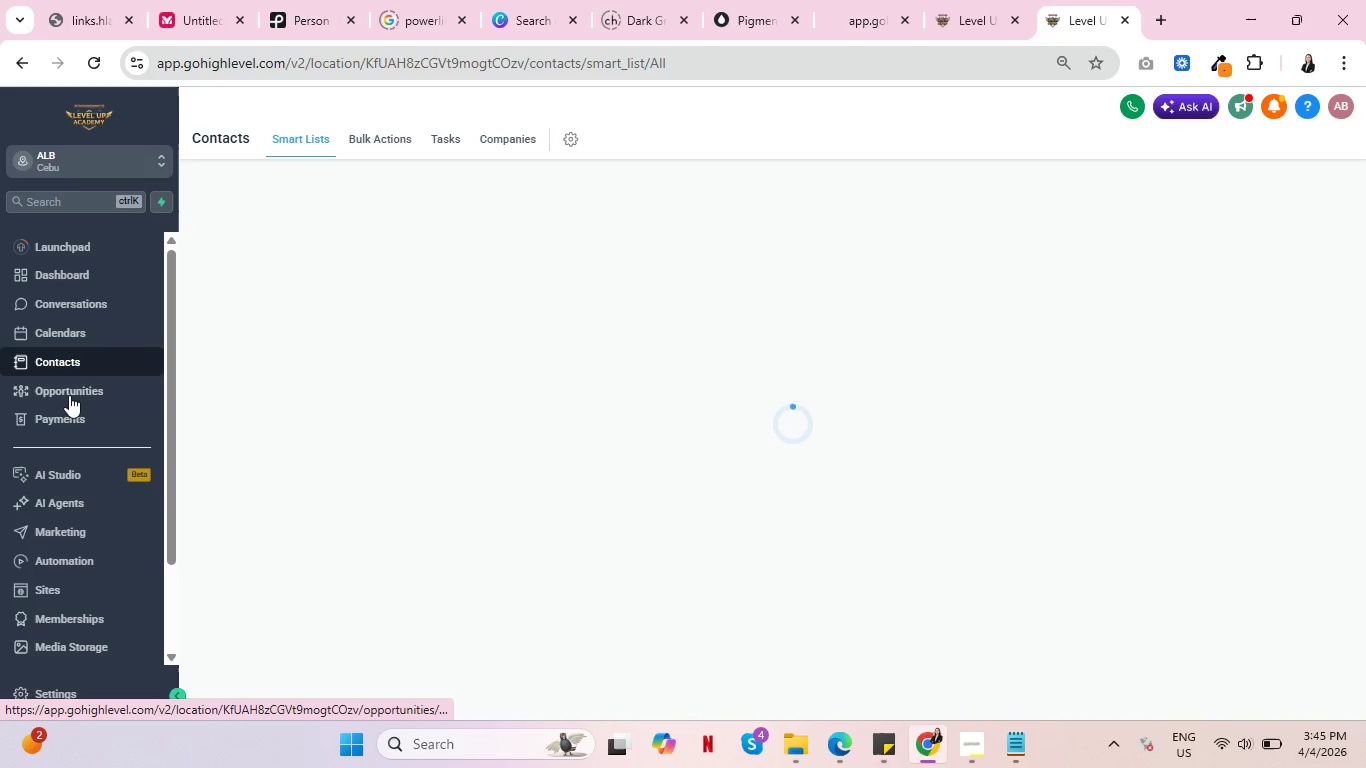 
left_click([69, 397])
 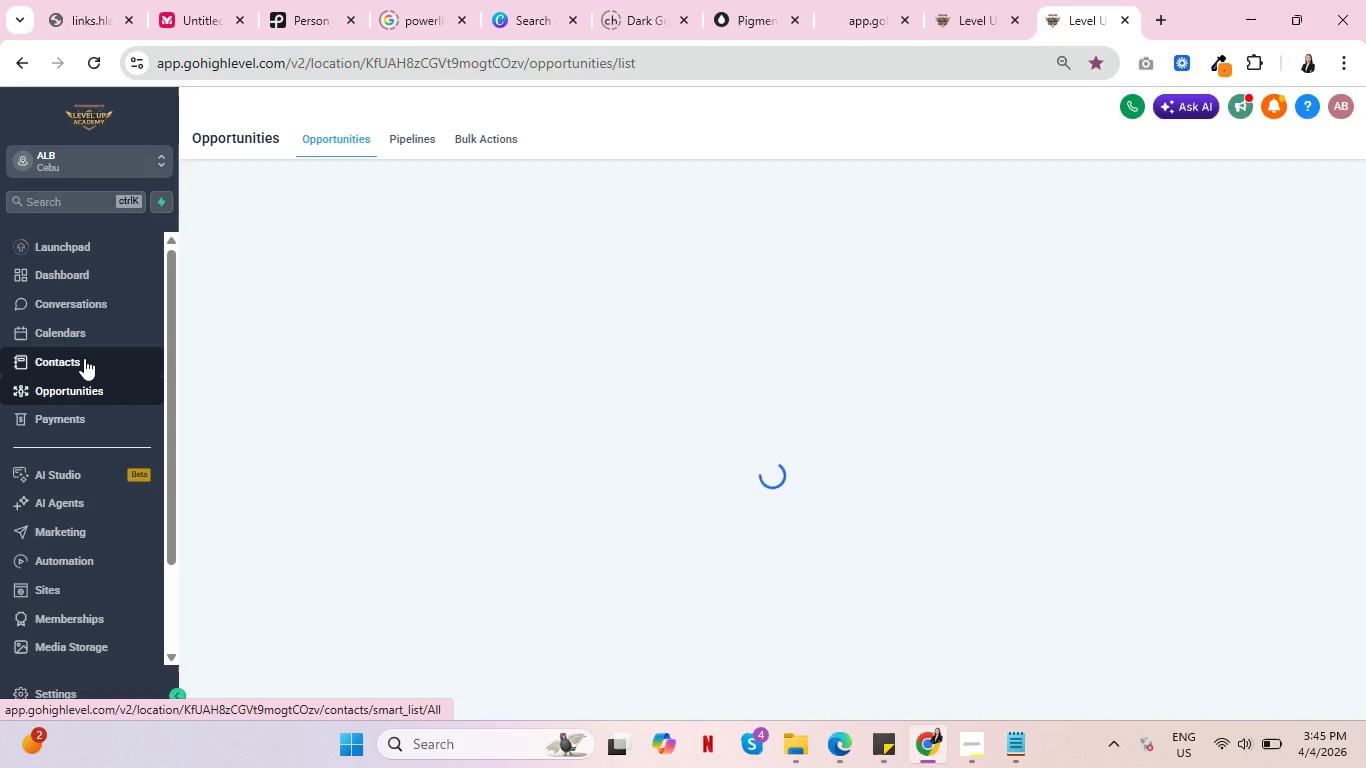 
left_click([84, 358])
 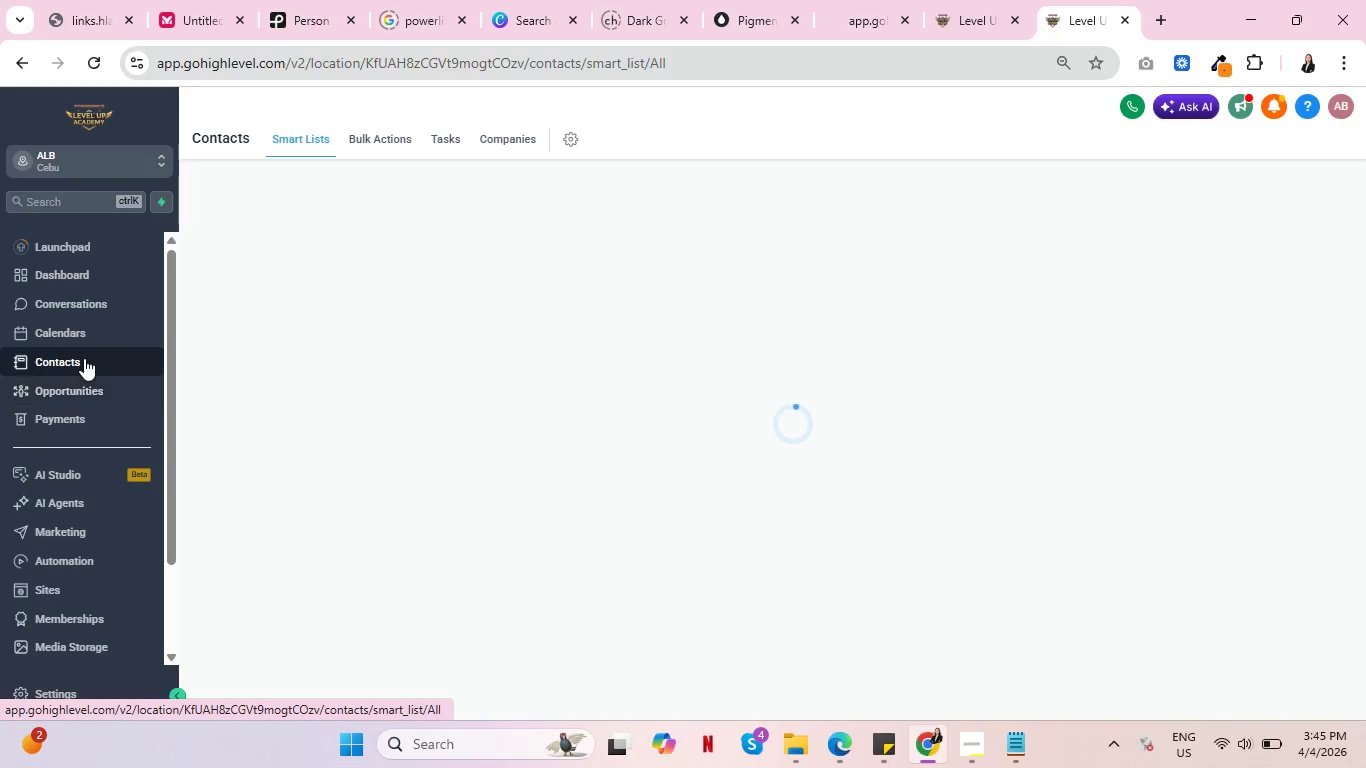 
key(Control+ControlLeft)
 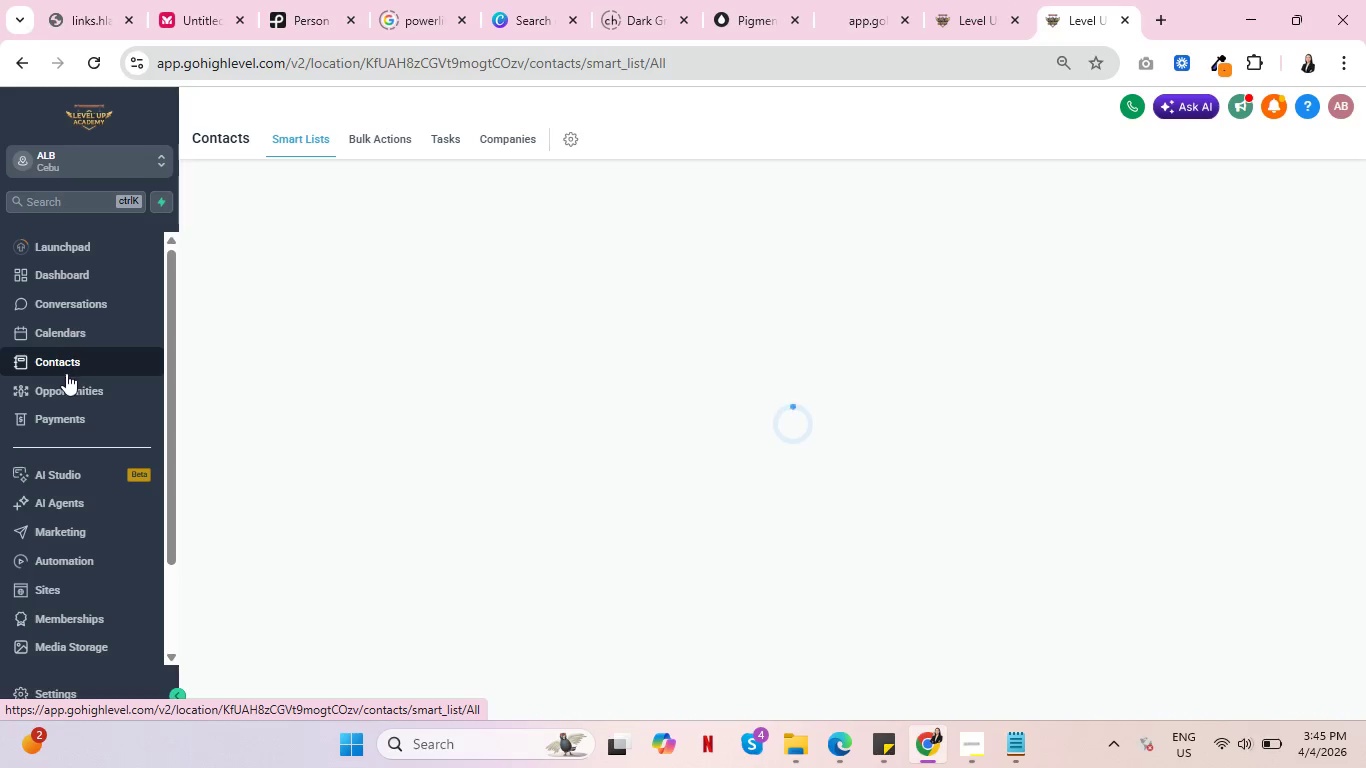 
mouse_move([61, 388])
 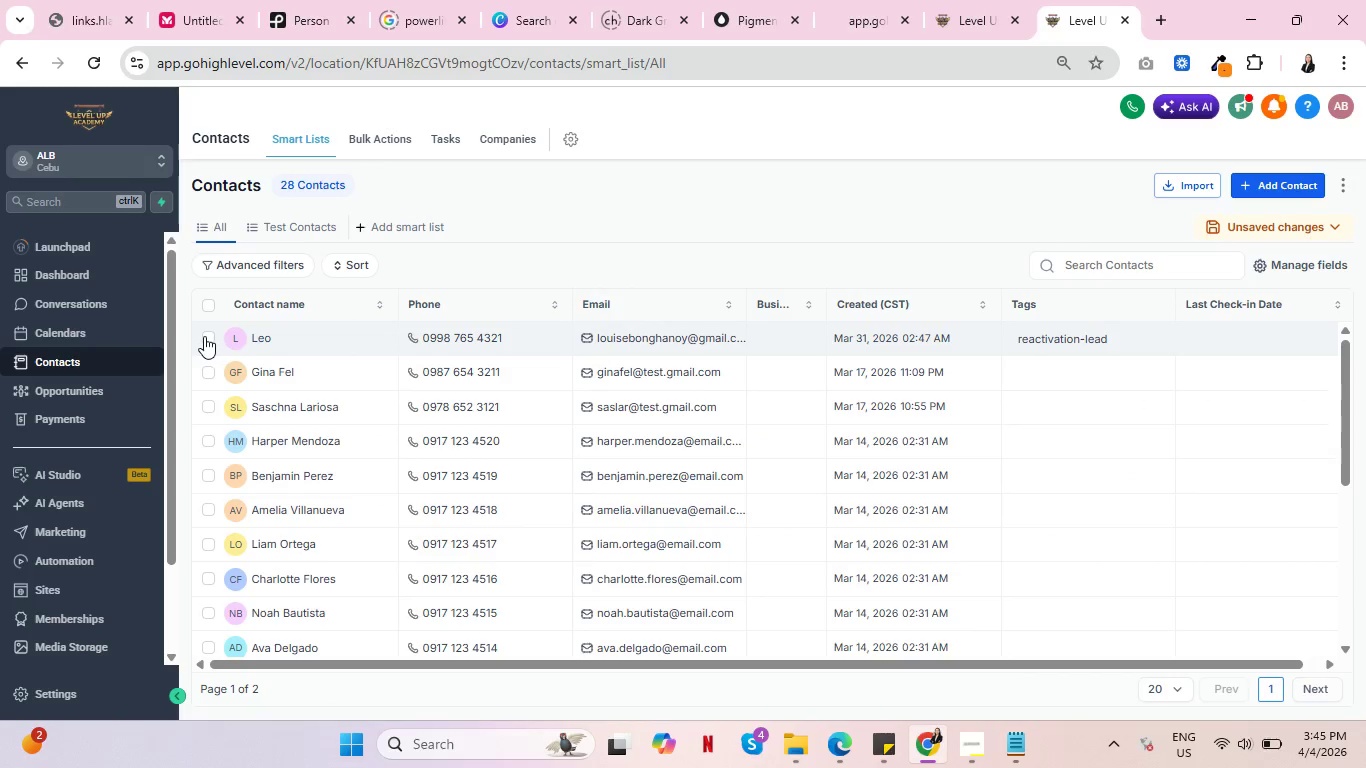 
left_click([204, 336])
 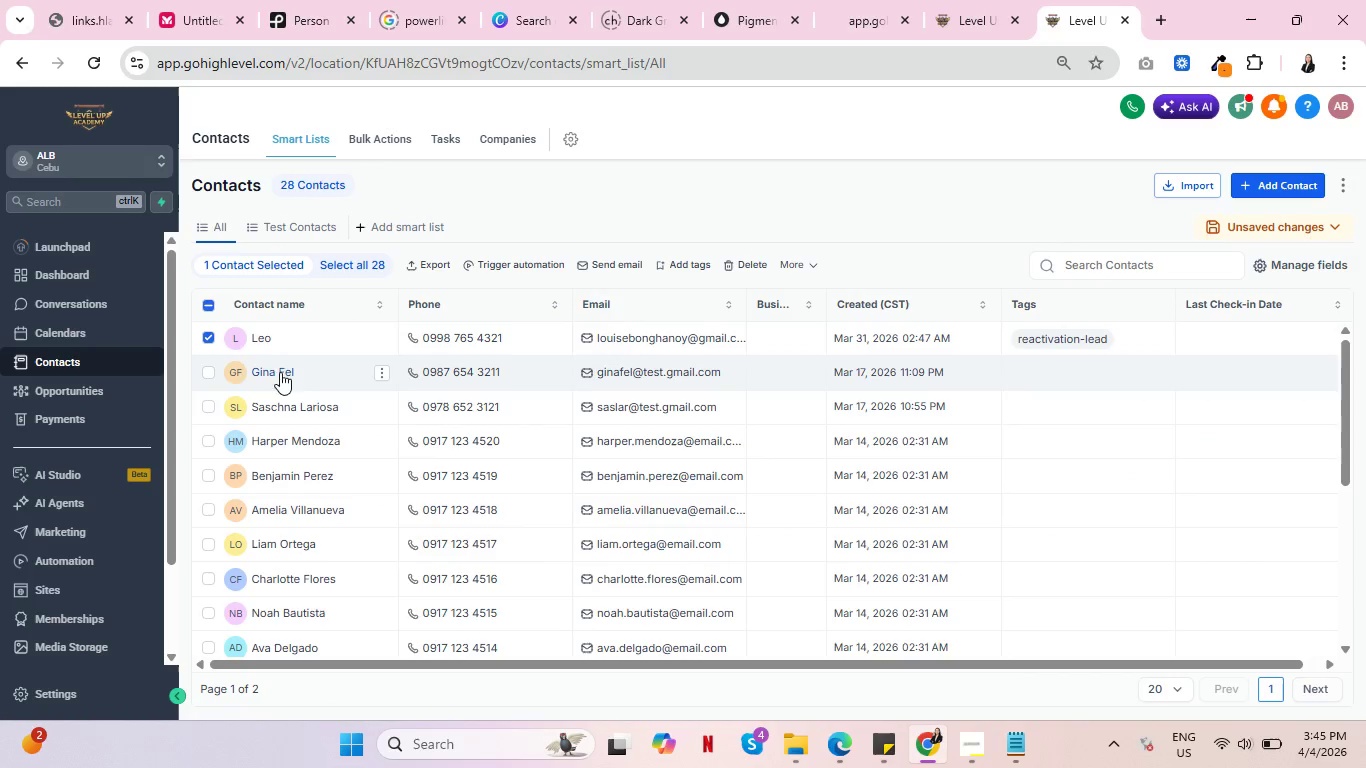 
left_click([207, 340])
 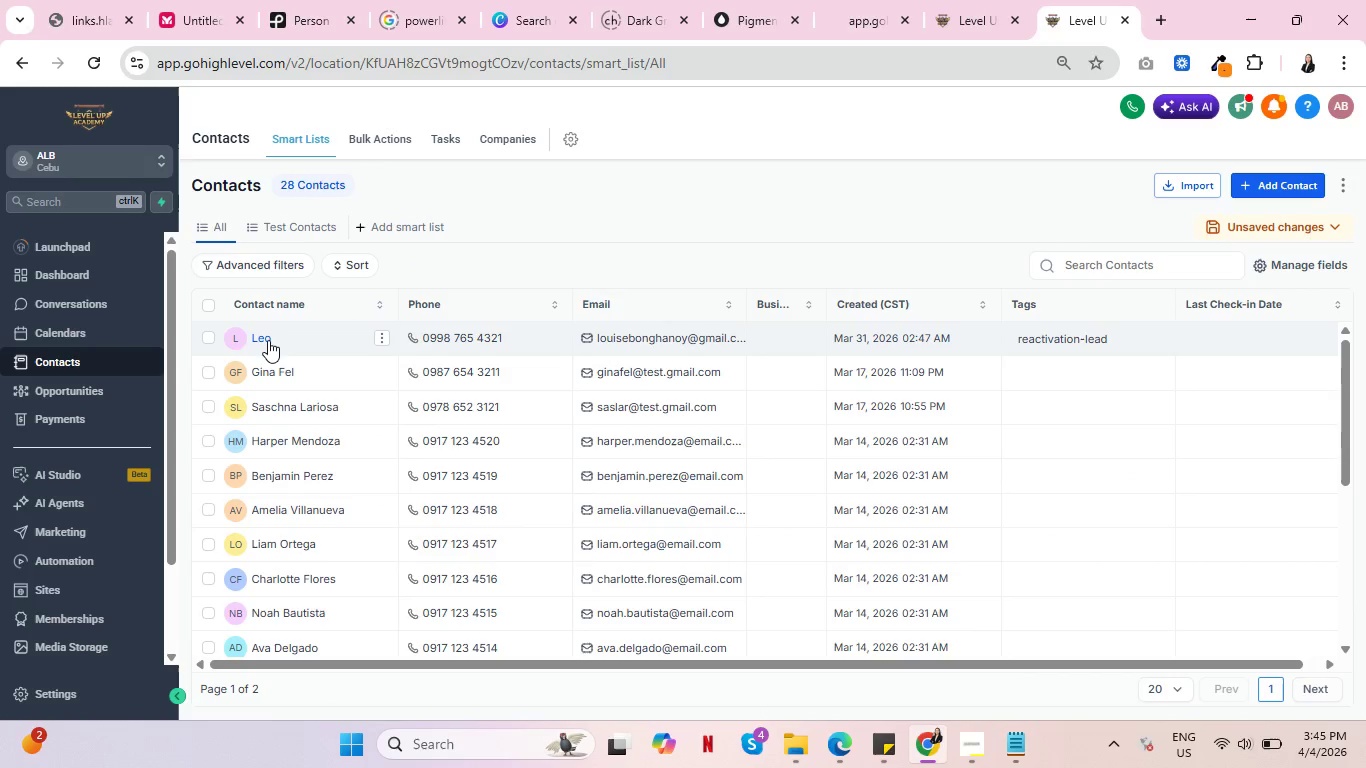 
left_click([267, 340])
 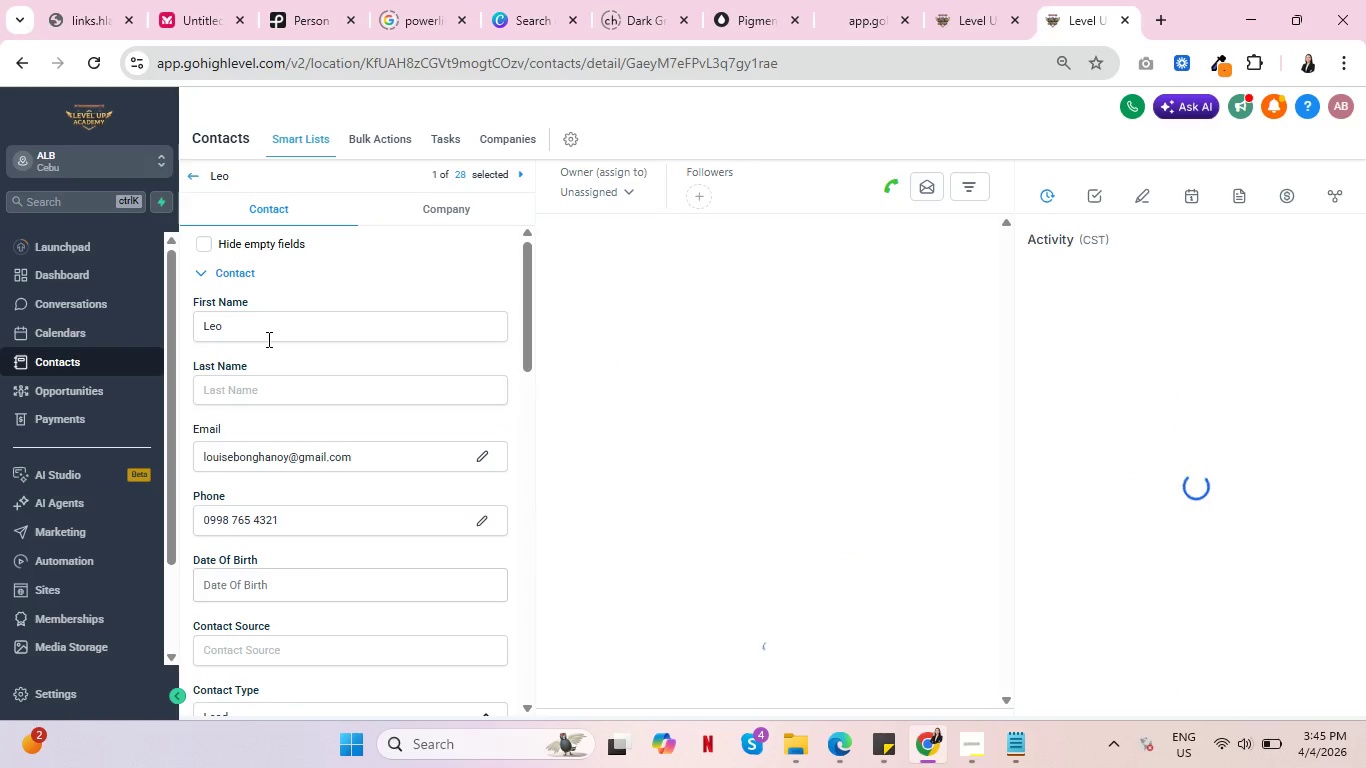 
scroll: coordinate [391, 501], scroll_direction: down, amount: 11.0
 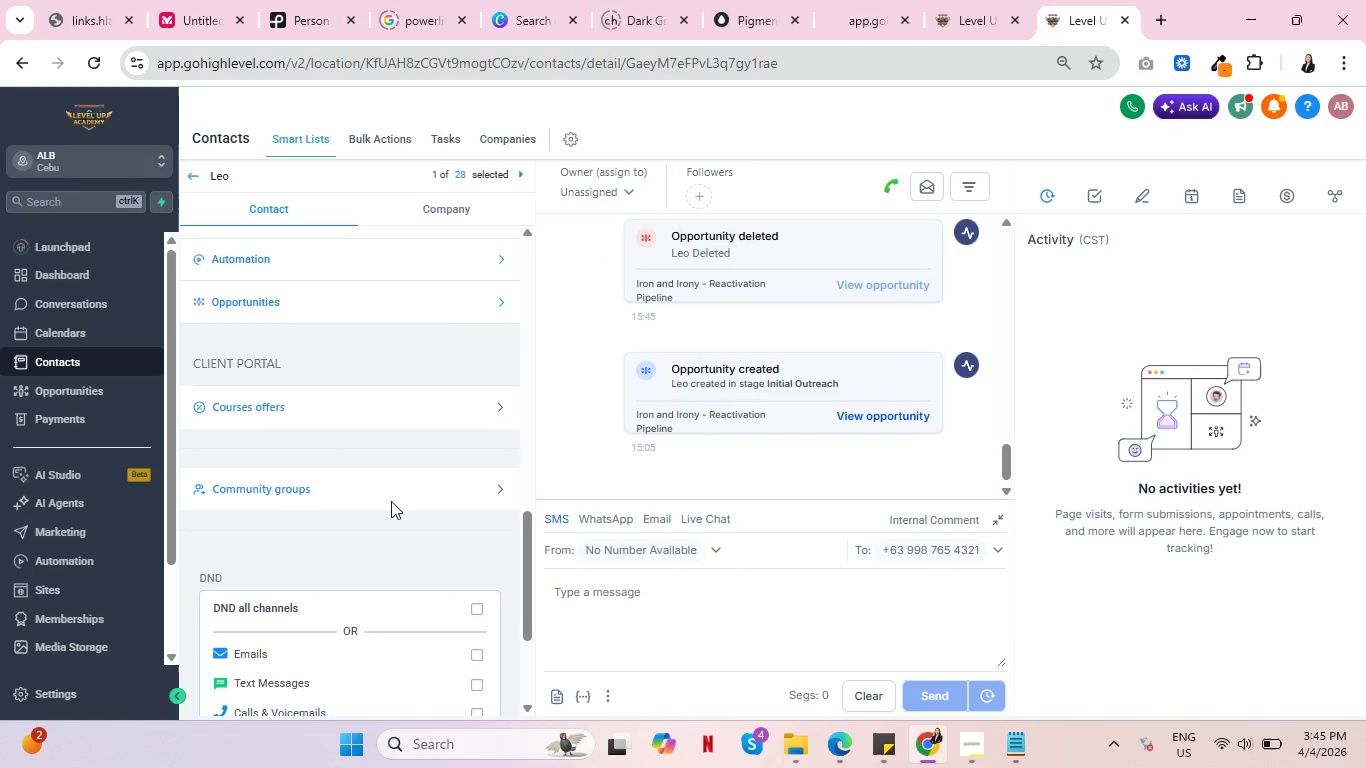 
scroll: coordinate [391, 501], scroll_direction: up, amount: 2.0
 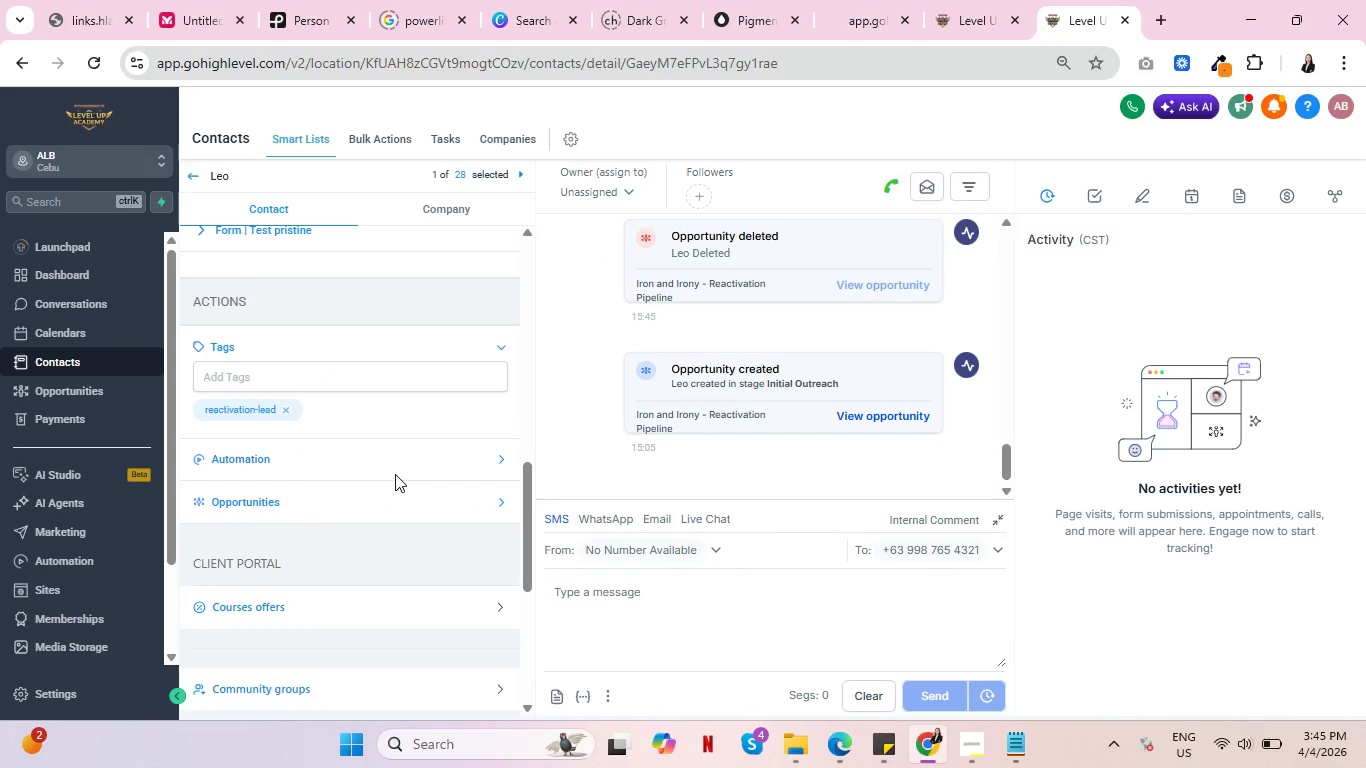 
key(Control+ControlLeft)
 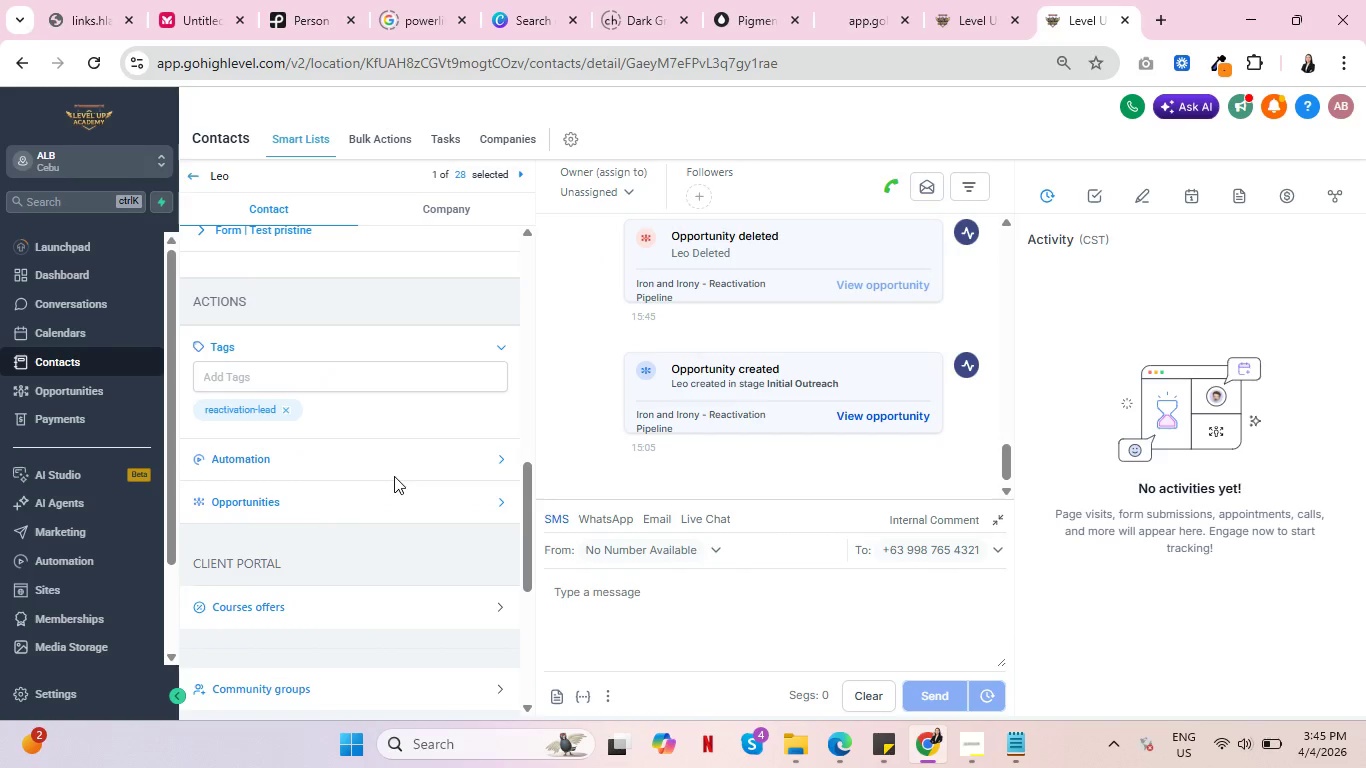 
key(Control+ControlLeft)
 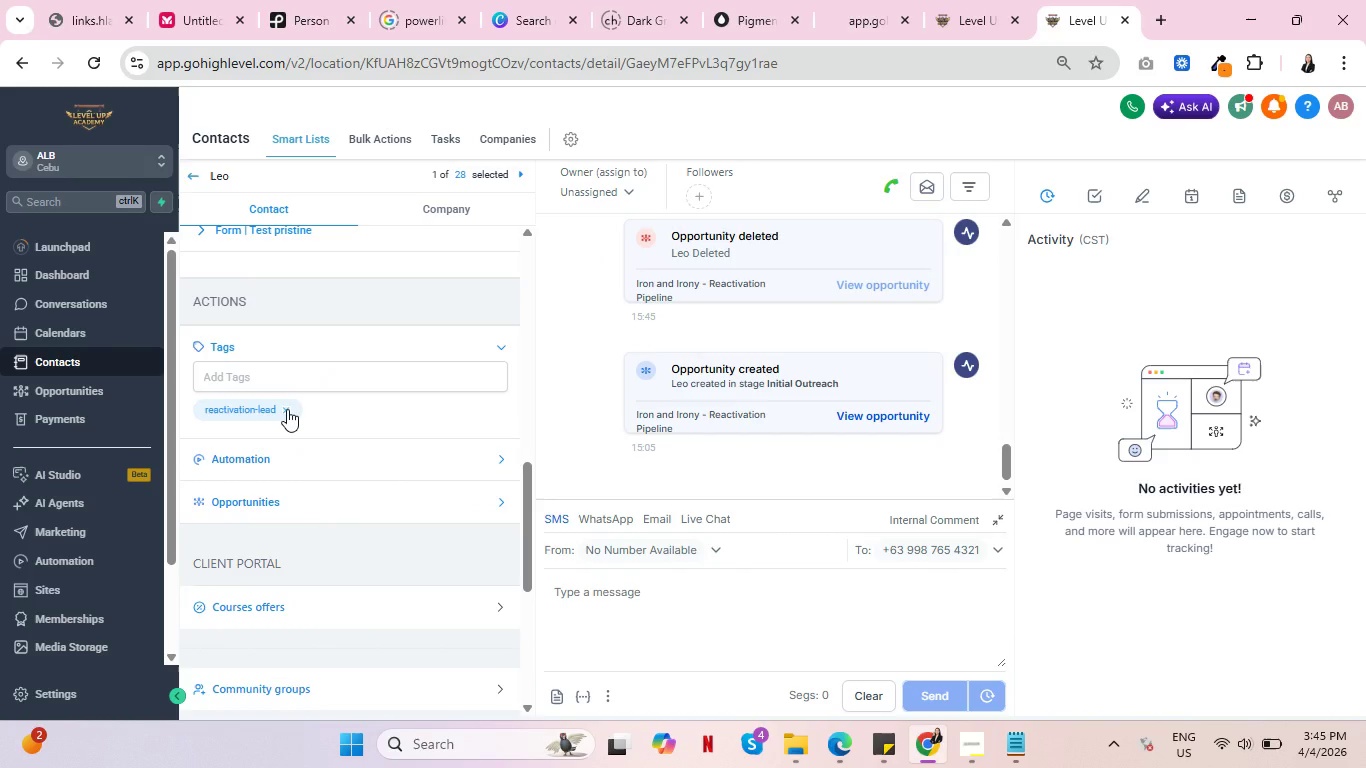 
left_click([287, 409])
 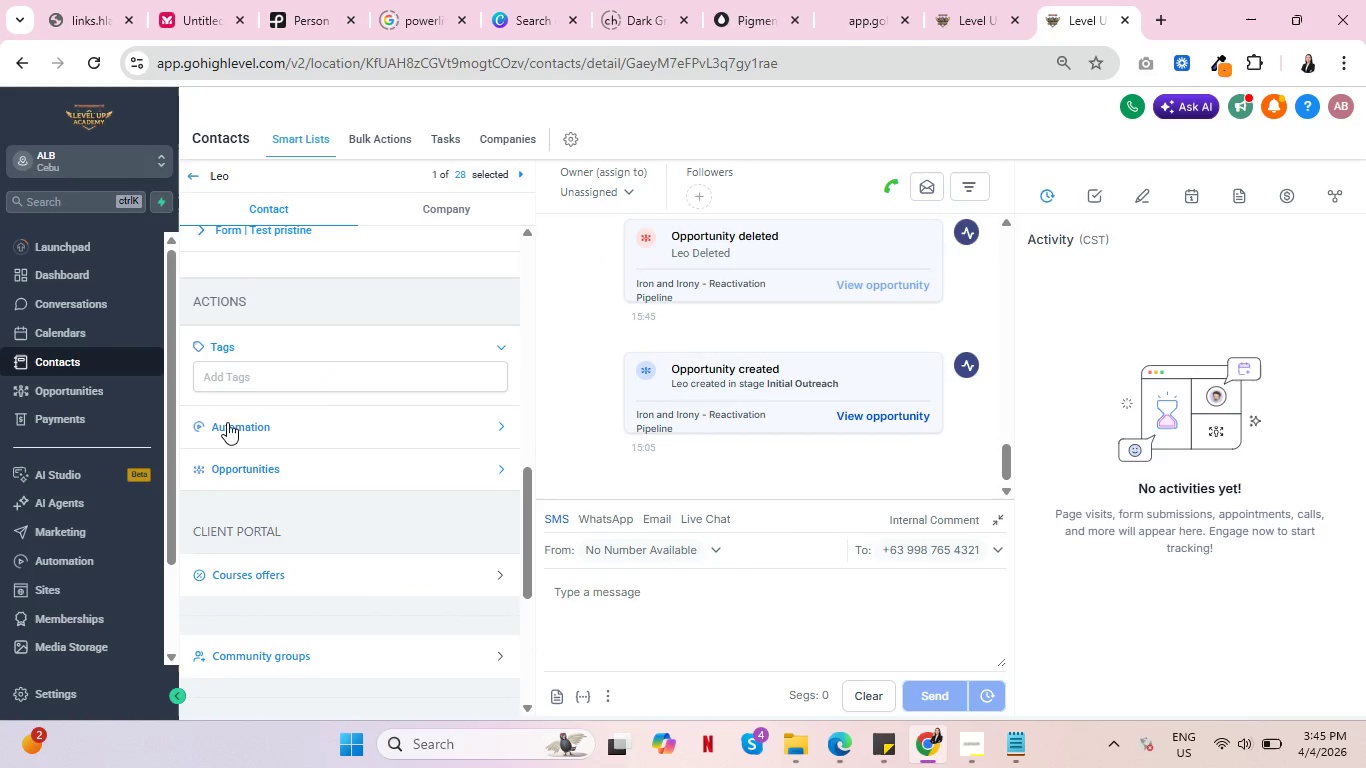 
key(Control+ControlLeft)
 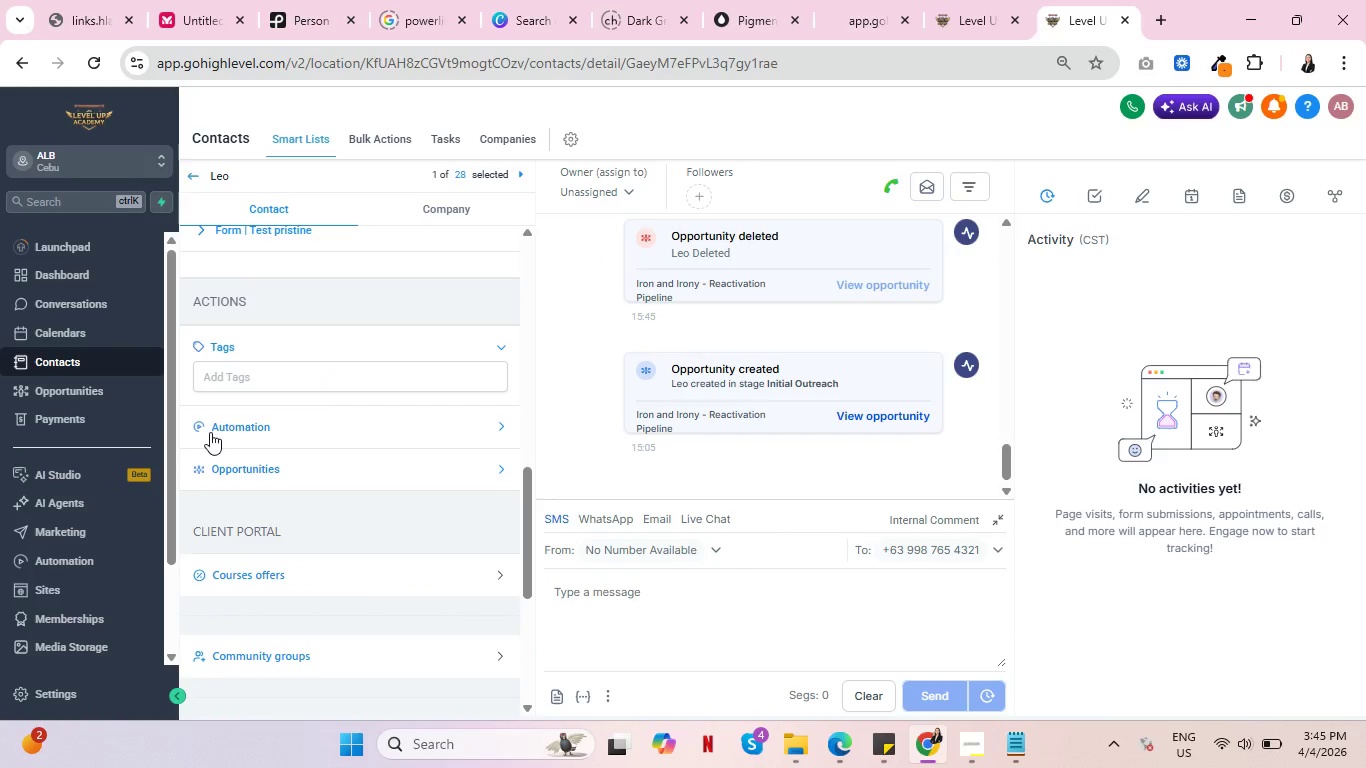 
key(Control+ControlLeft)
 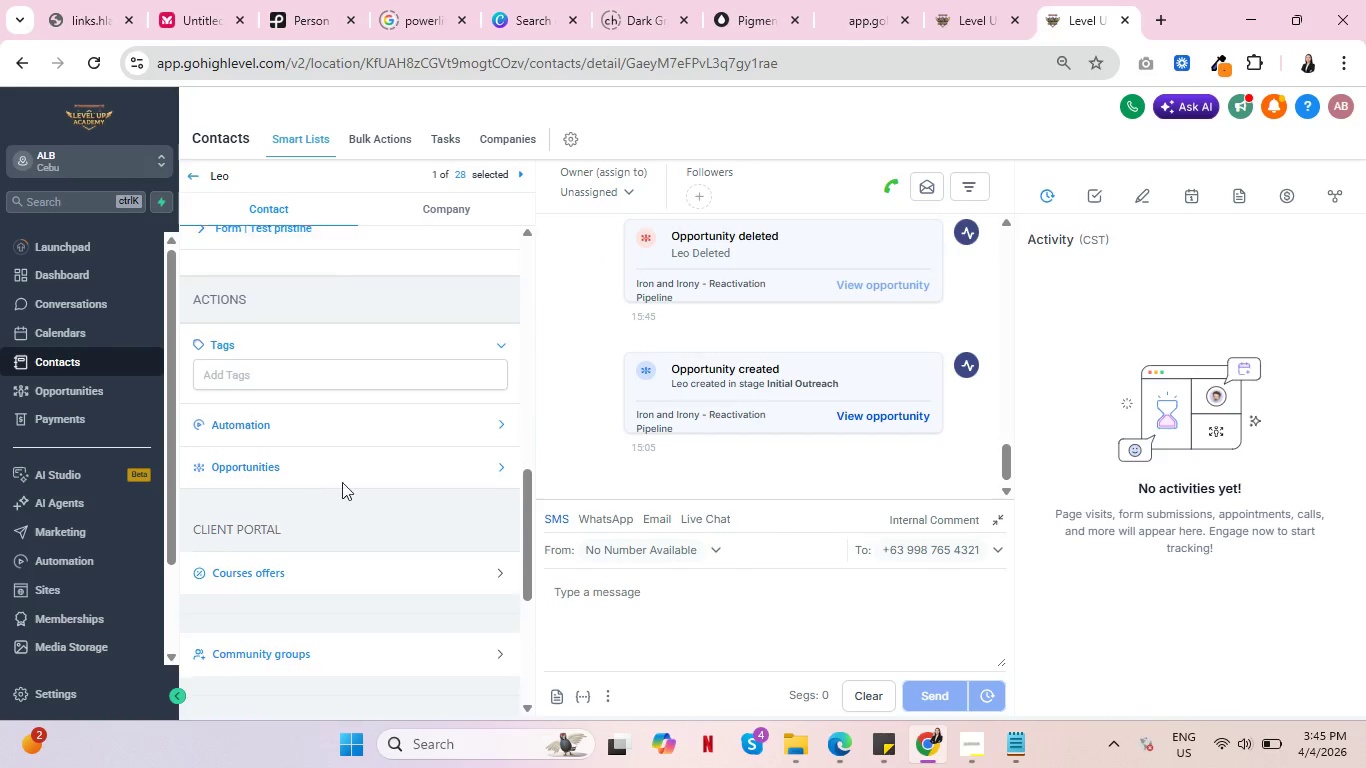 
key(Control+ControlLeft)
 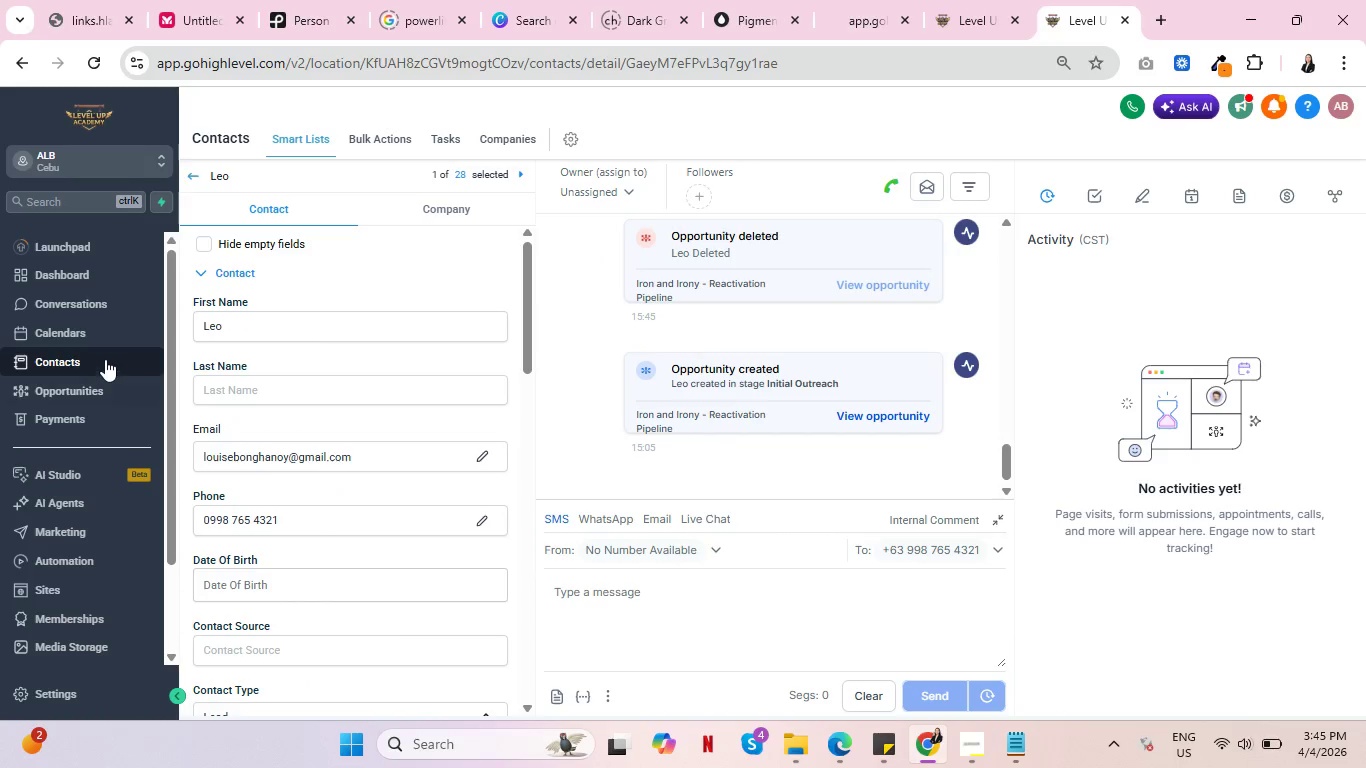 
scroll: coordinate [379, 473], scroll_direction: up, amount: 13.0
 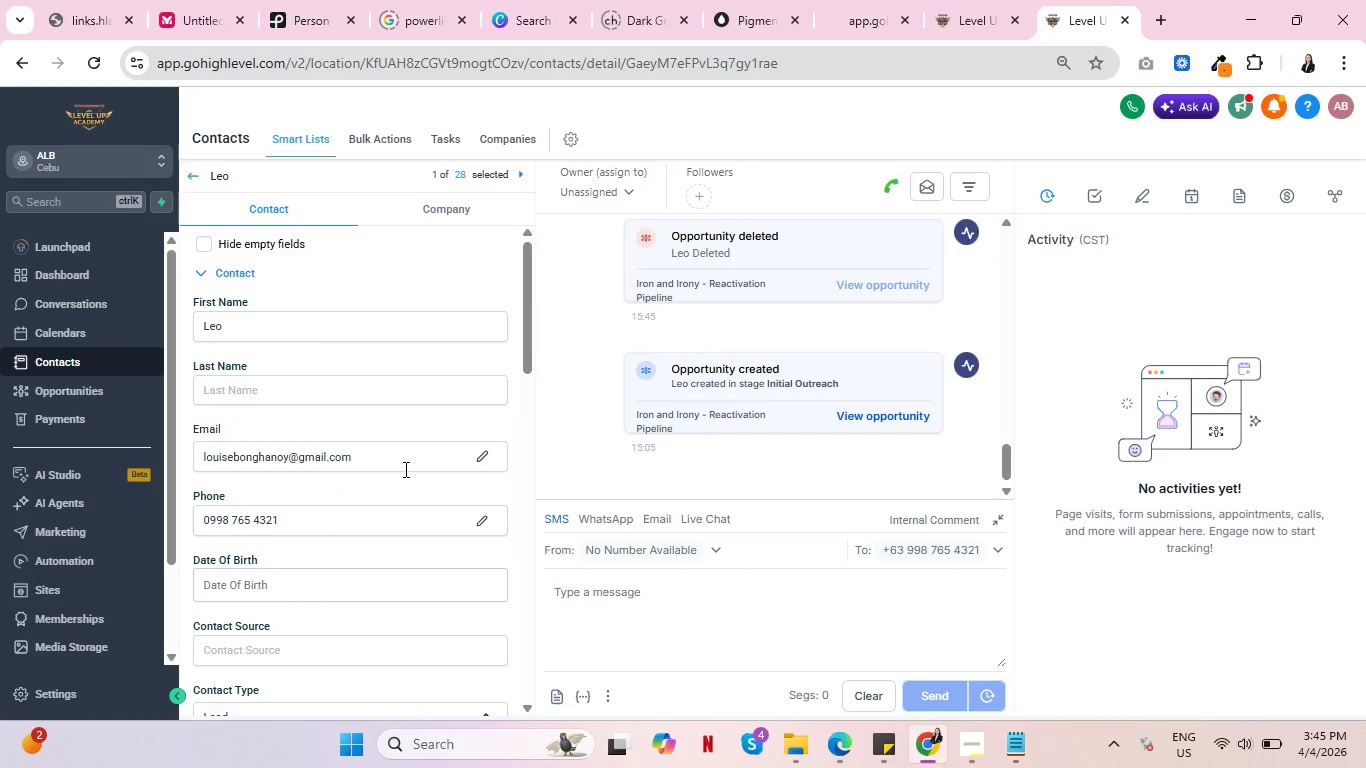 
key(Control+ControlLeft)
 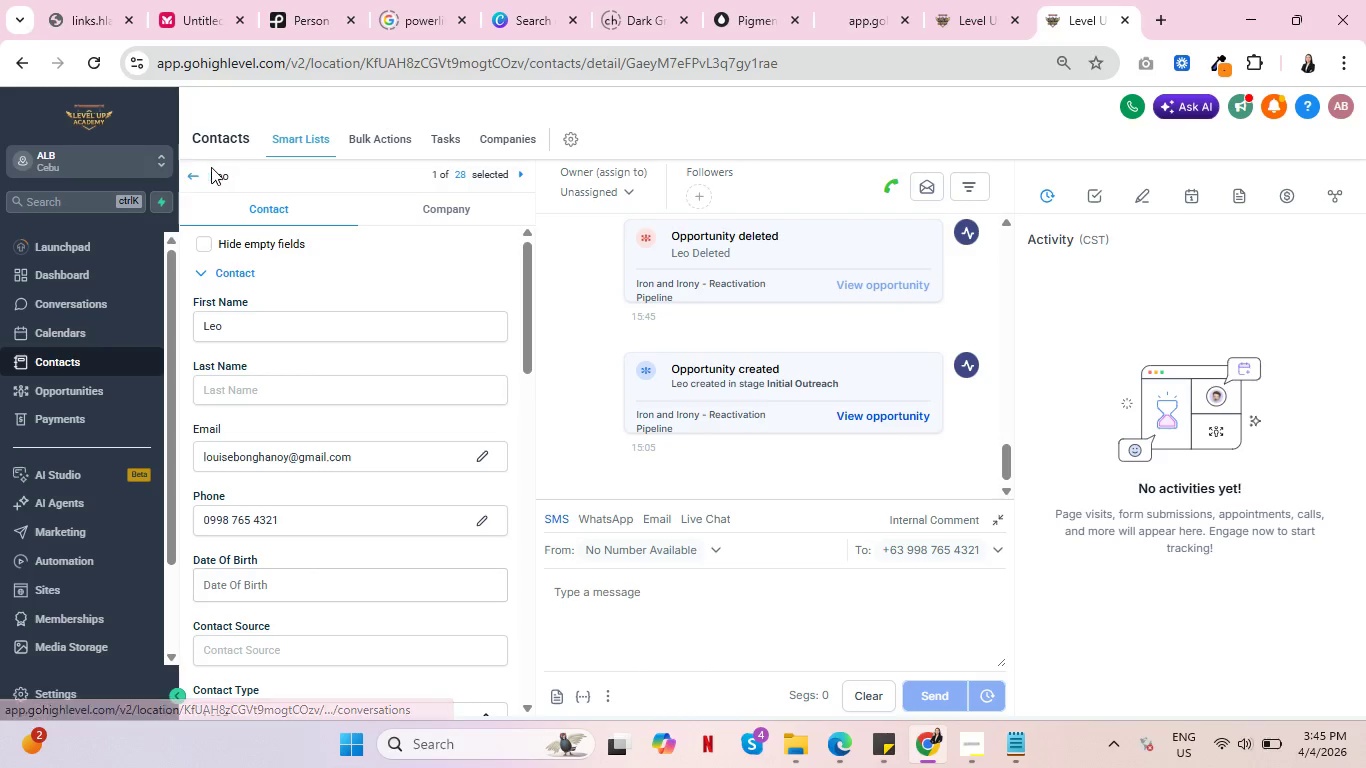 
left_click([193, 176])
 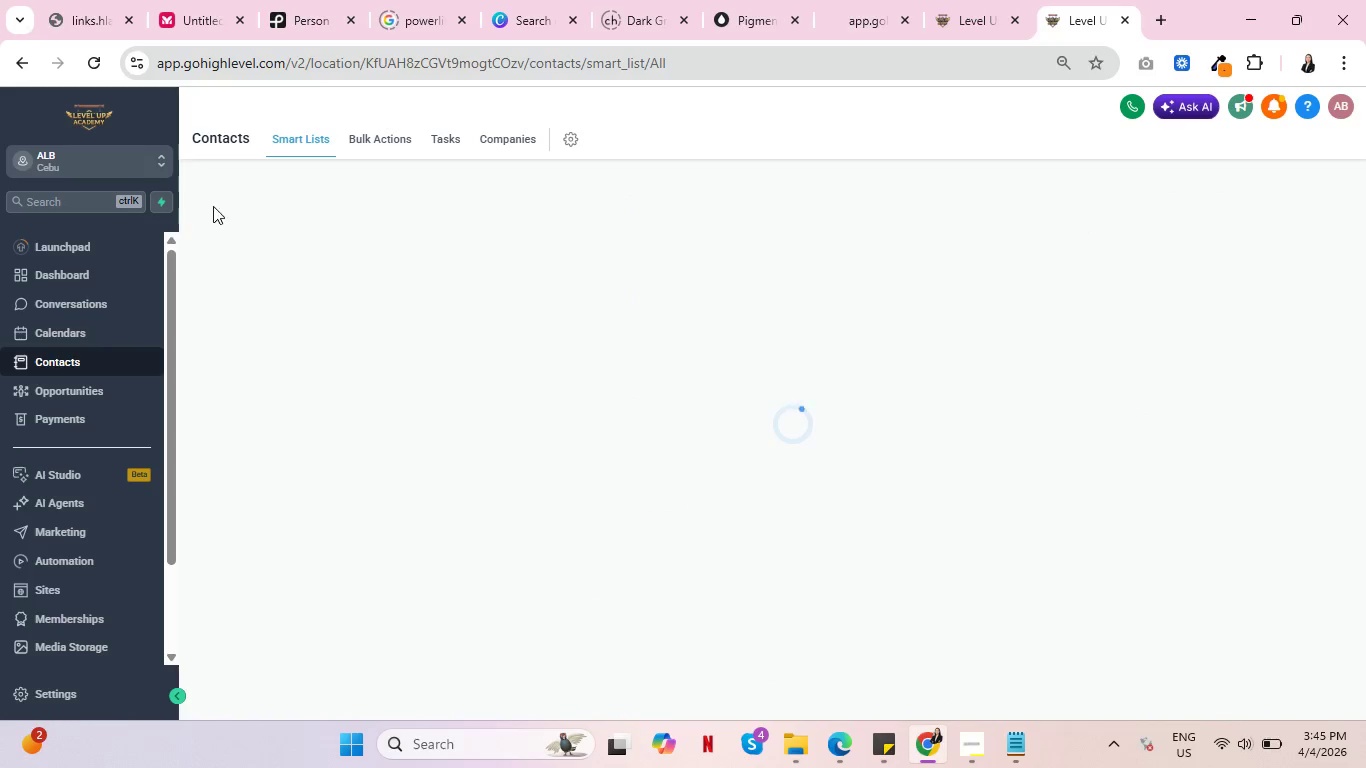 
key(Control+ControlLeft)
 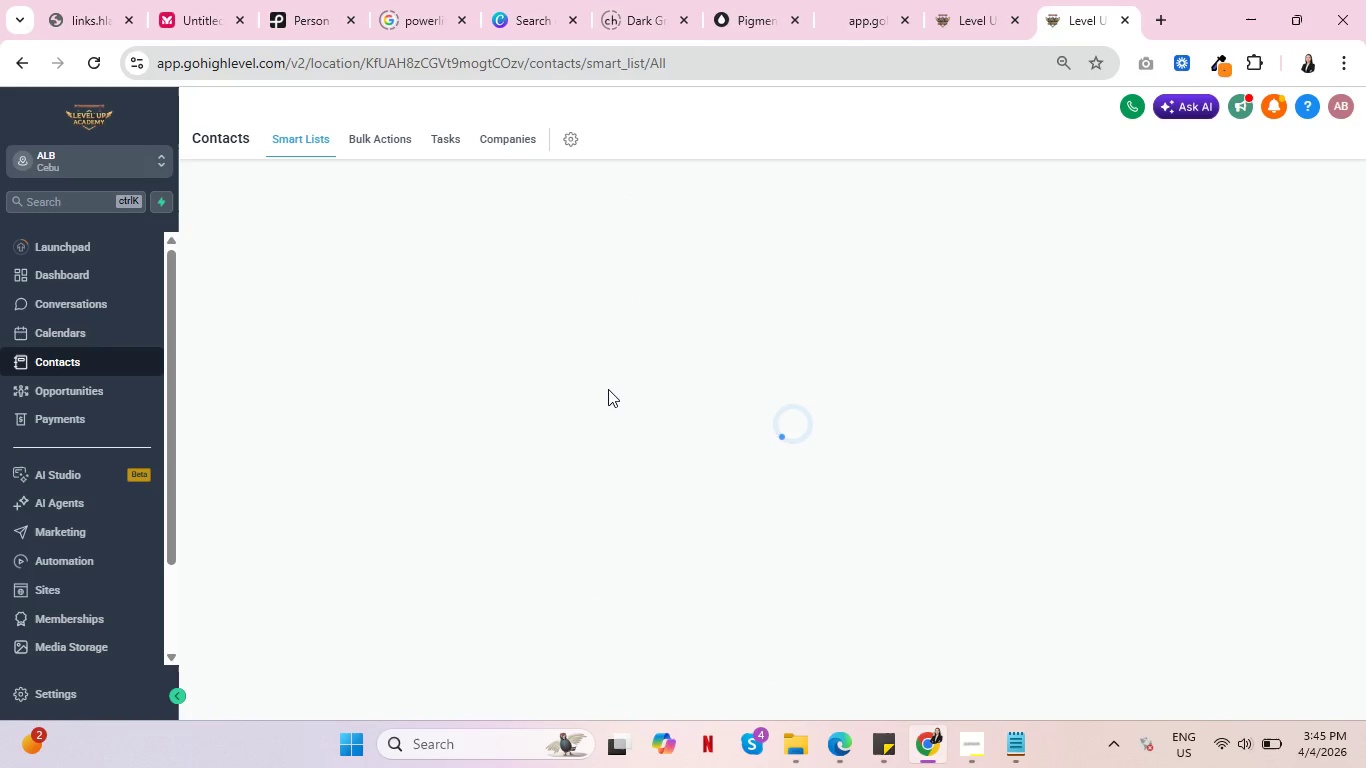 
key(Control+ControlLeft)
 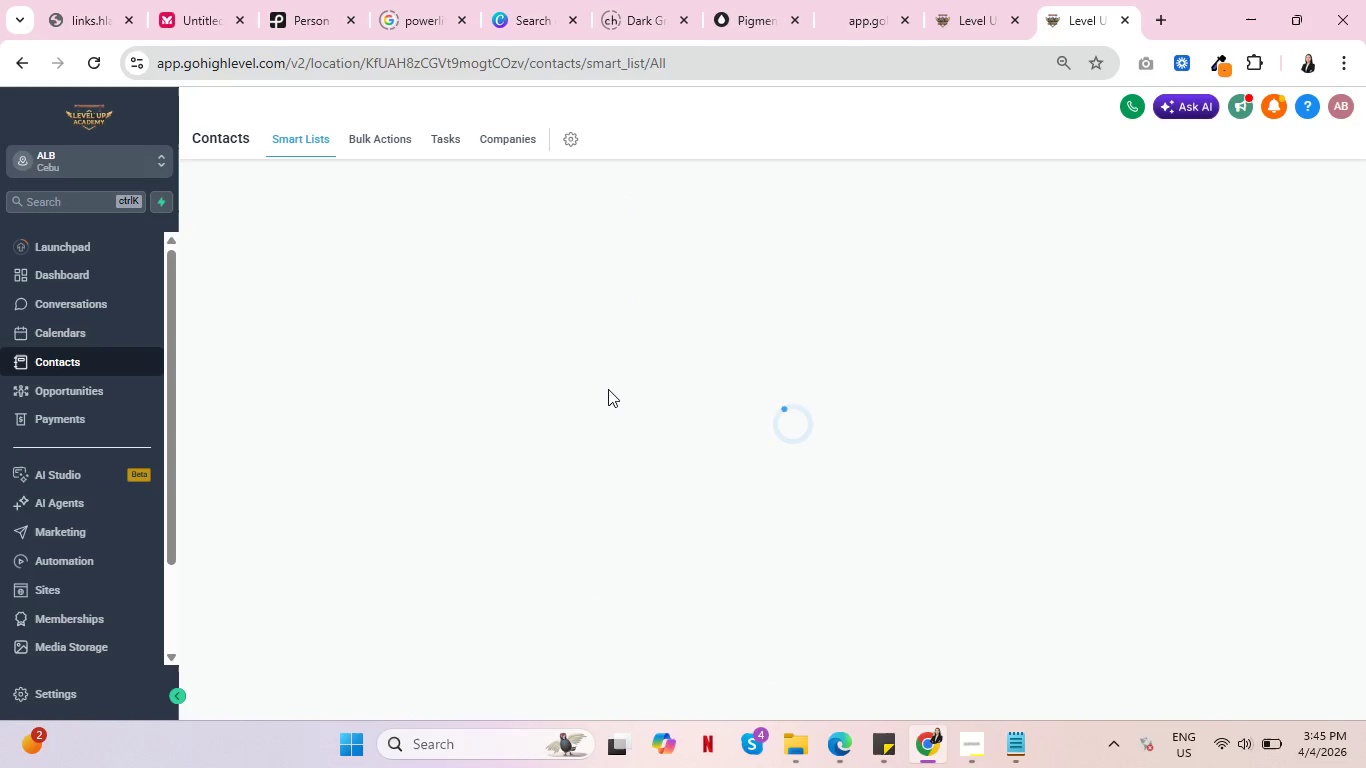 
key(Control+ControlLeft)
 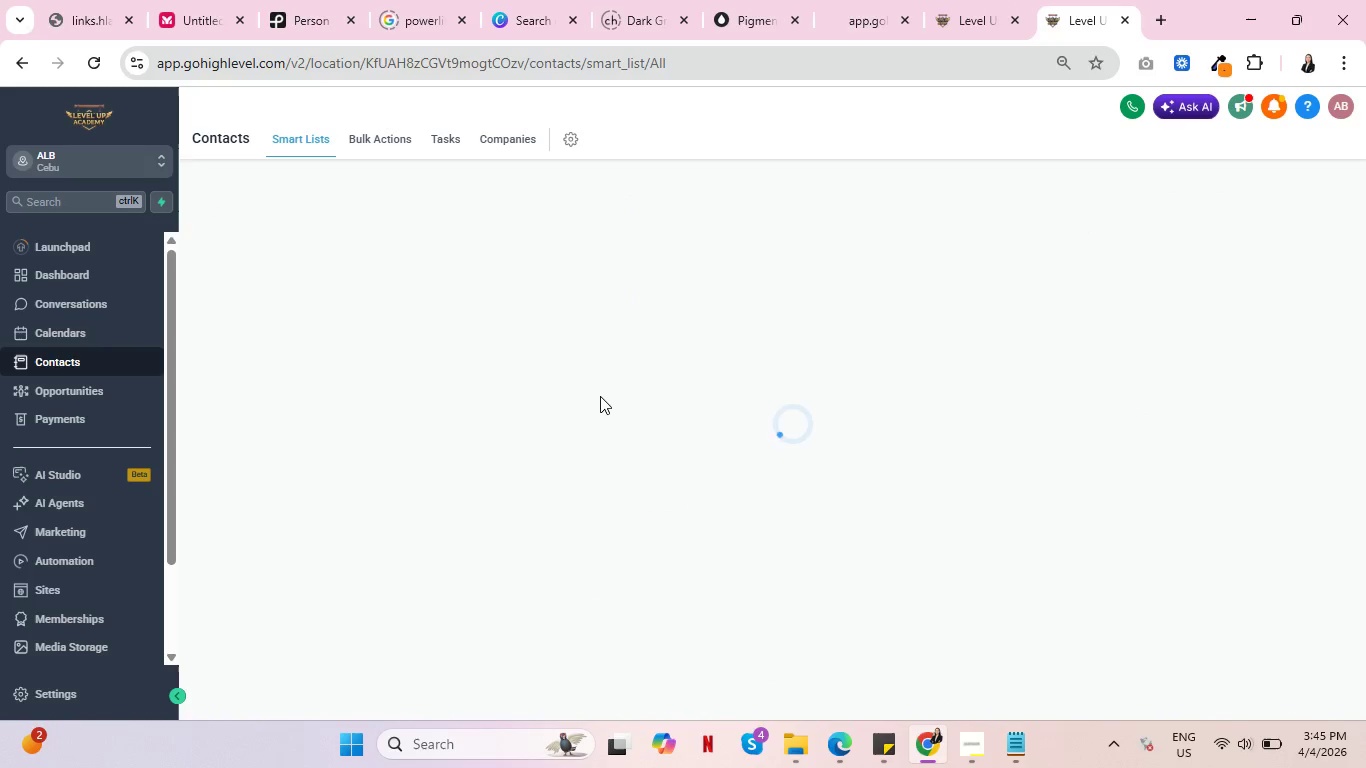 
key(Control+ControlLeft)
 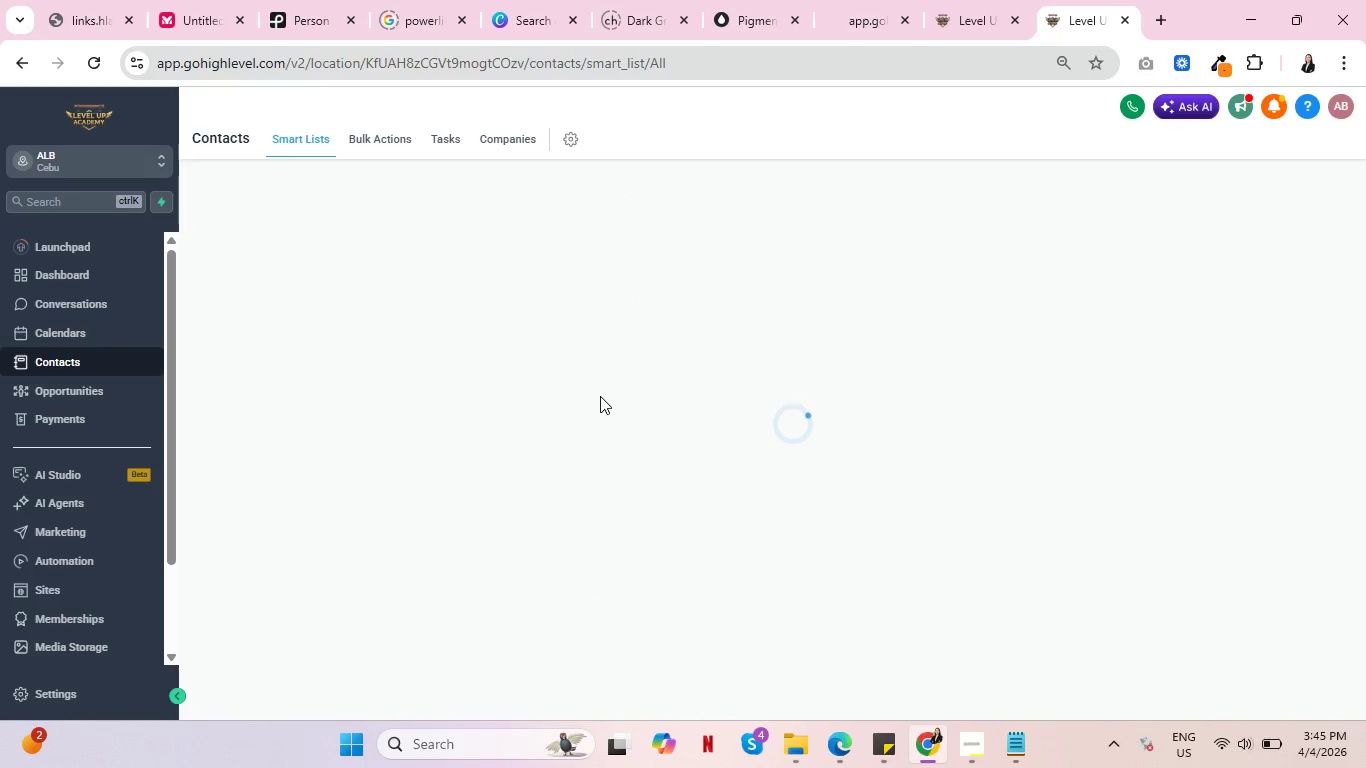 
key(Control+ControlLeft)
 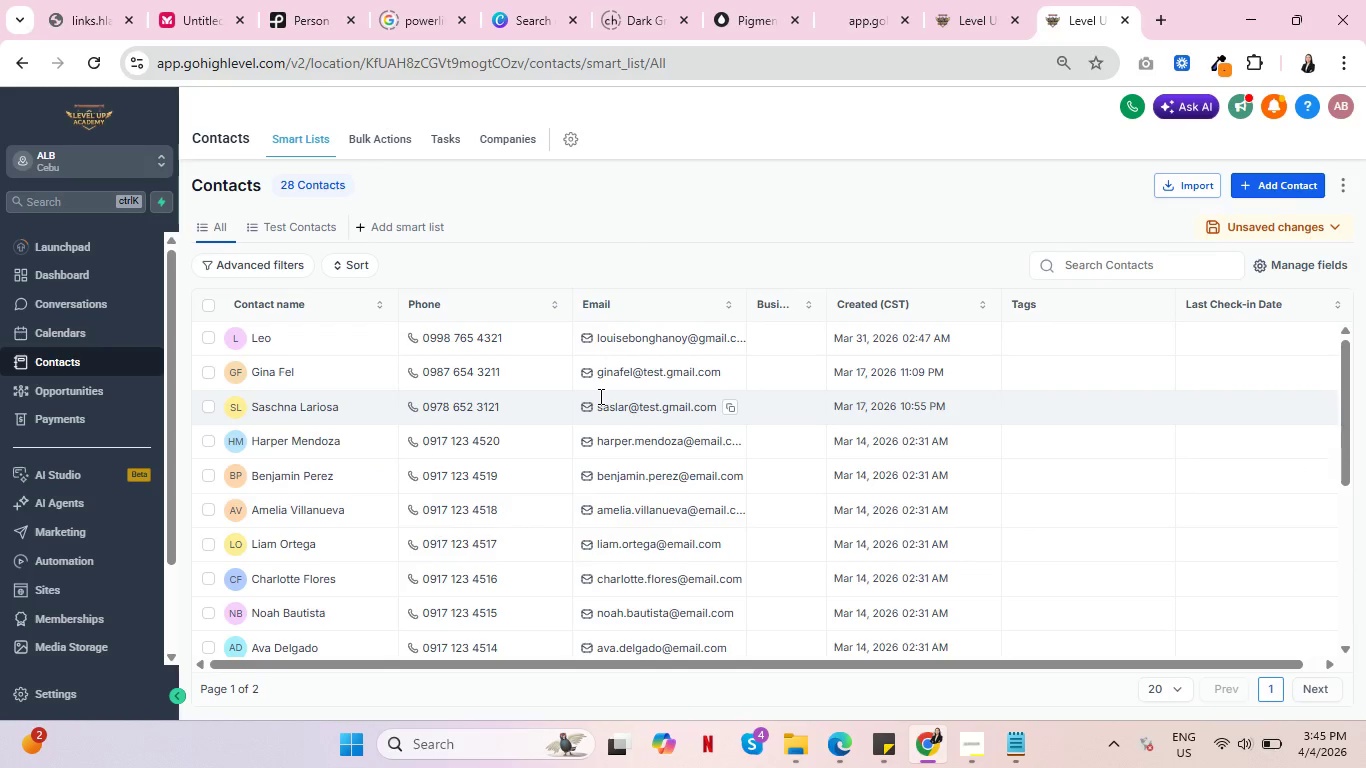 
key(Control+ControlLeft)
 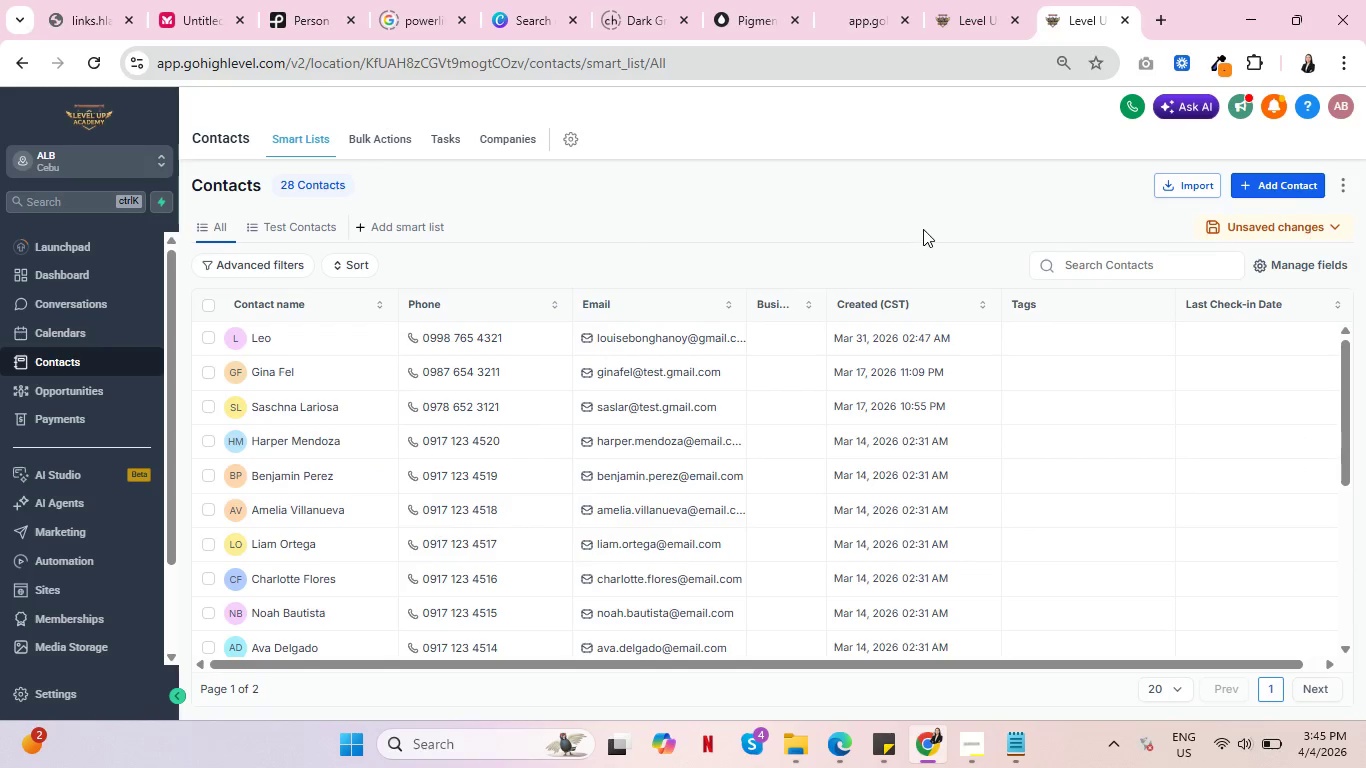 
key(Control+ControlLeft)
 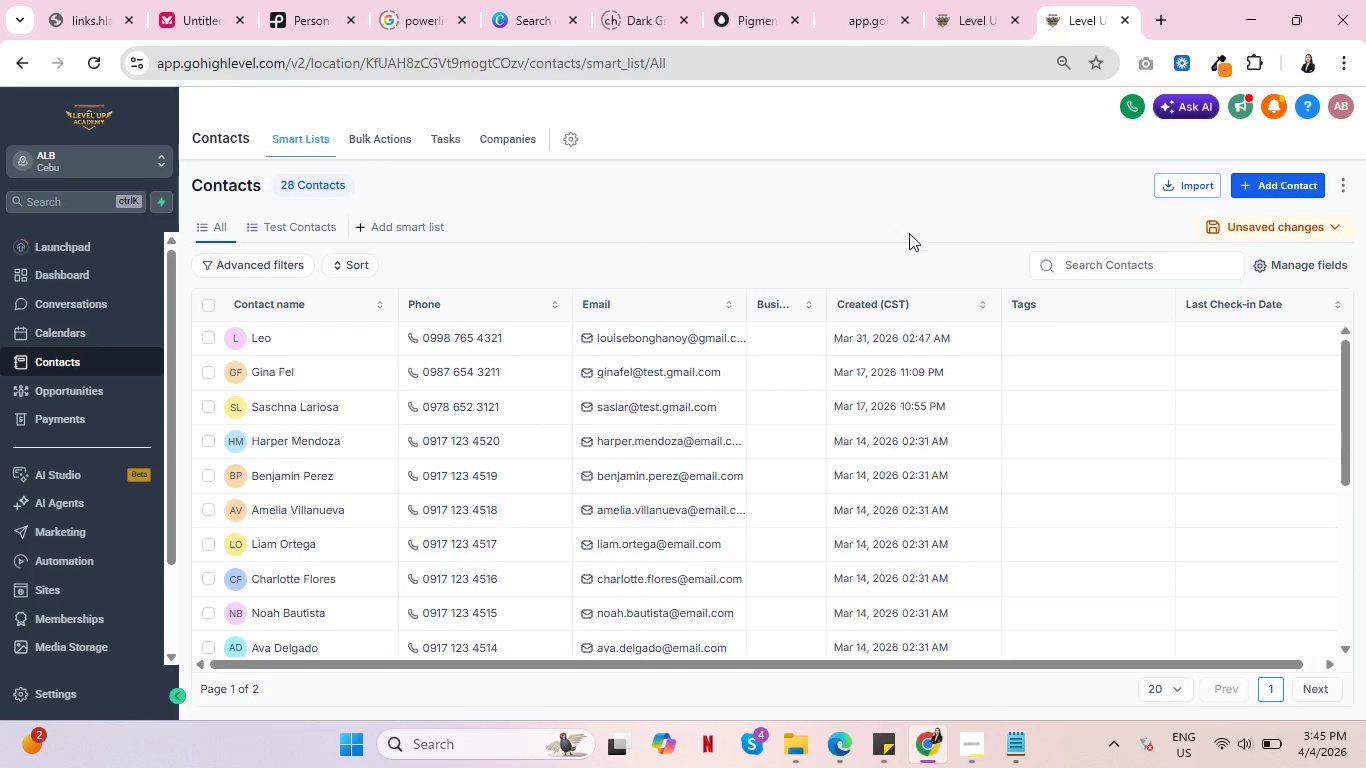 
key(Control+ControlLeft)
 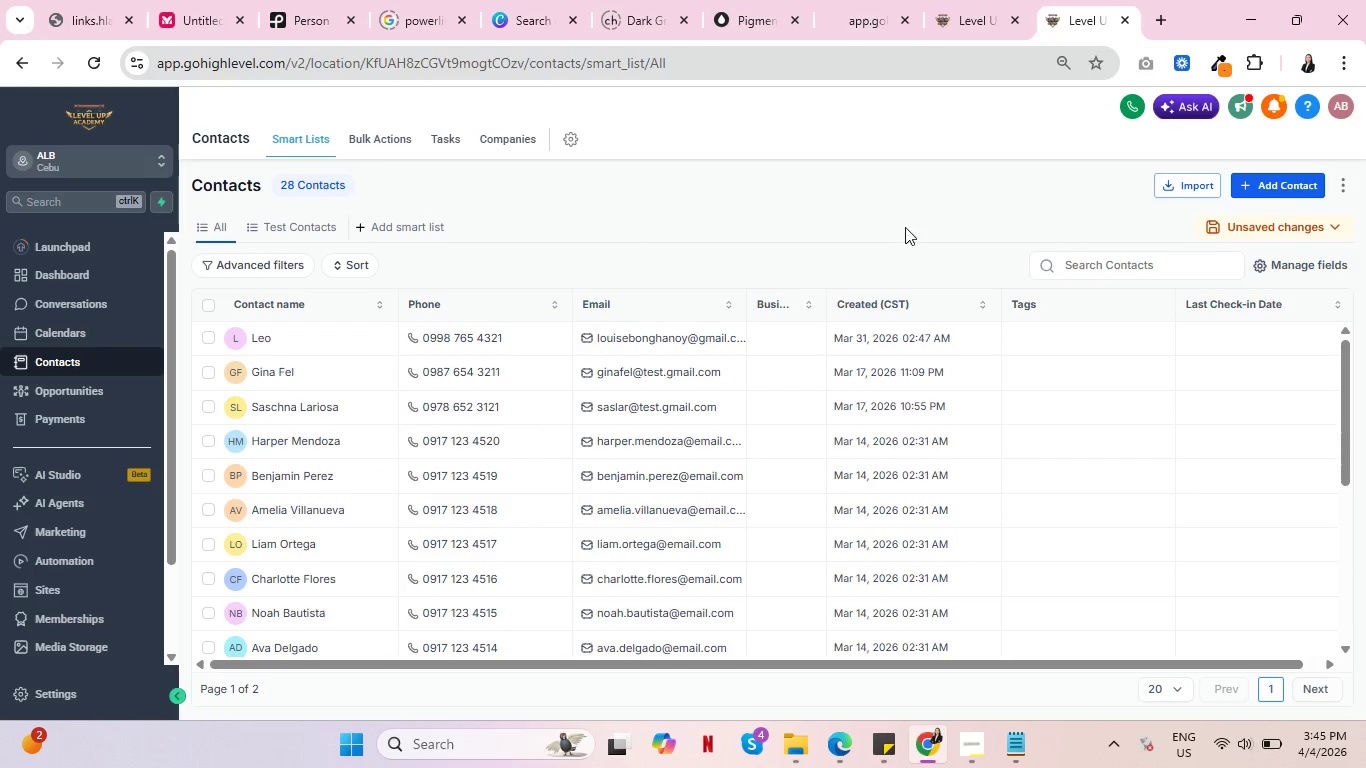 
key(Control+ControlLeft)
 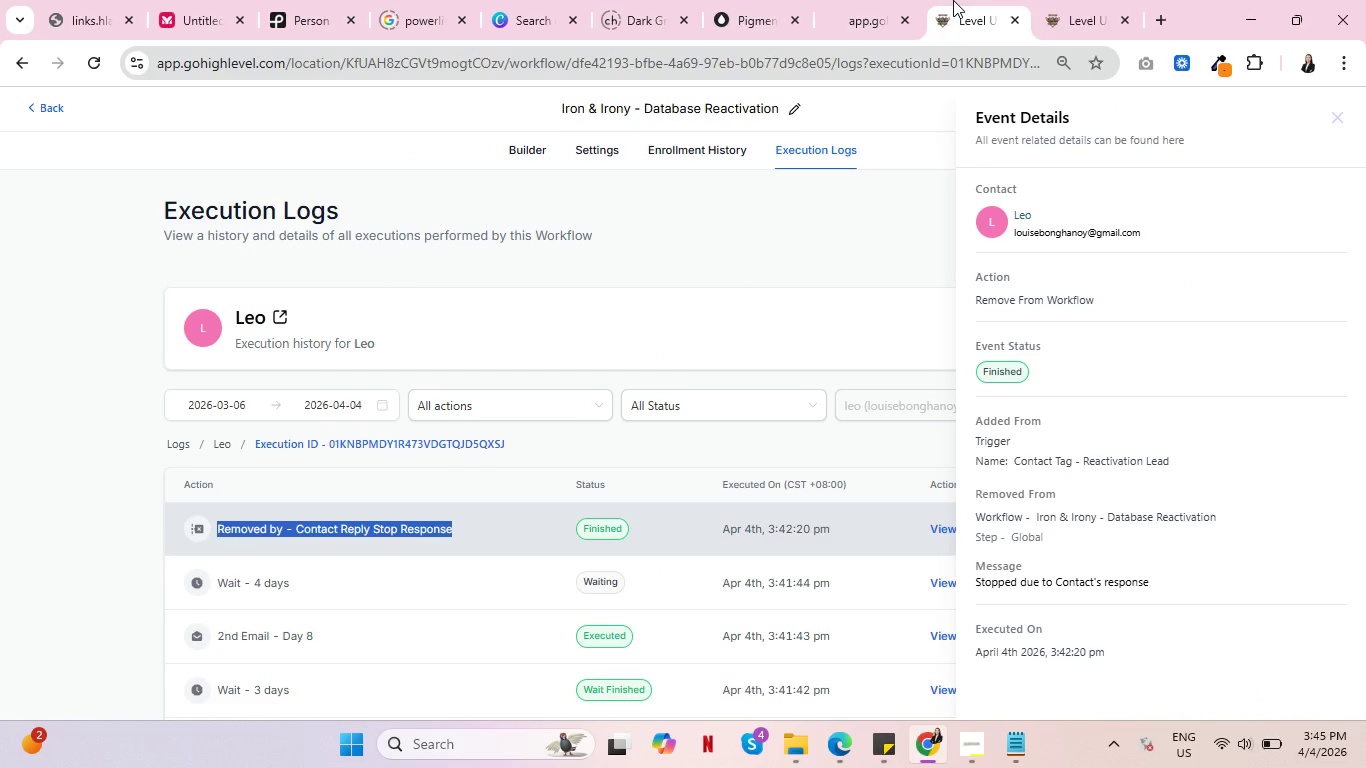 
key(Control+ControlLeft)
 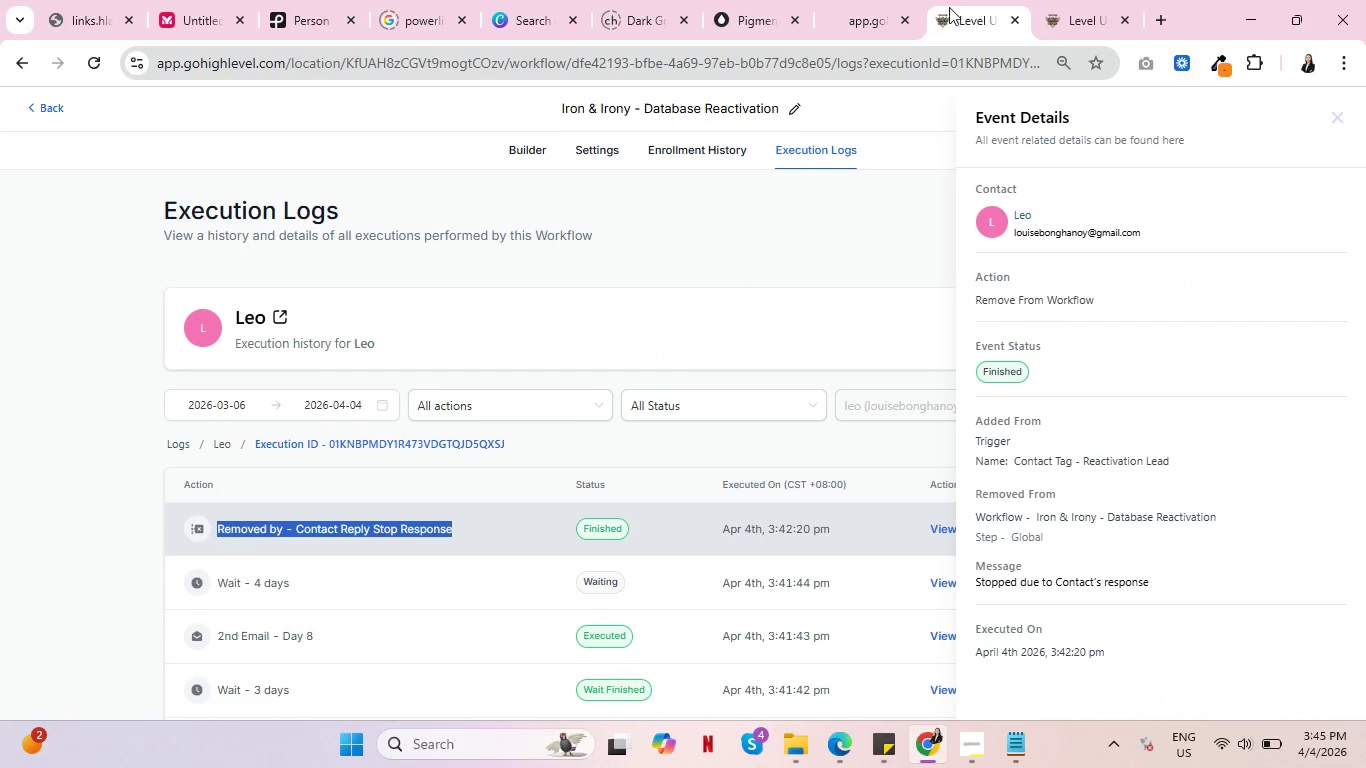 
key(Control+ControlLeft)
 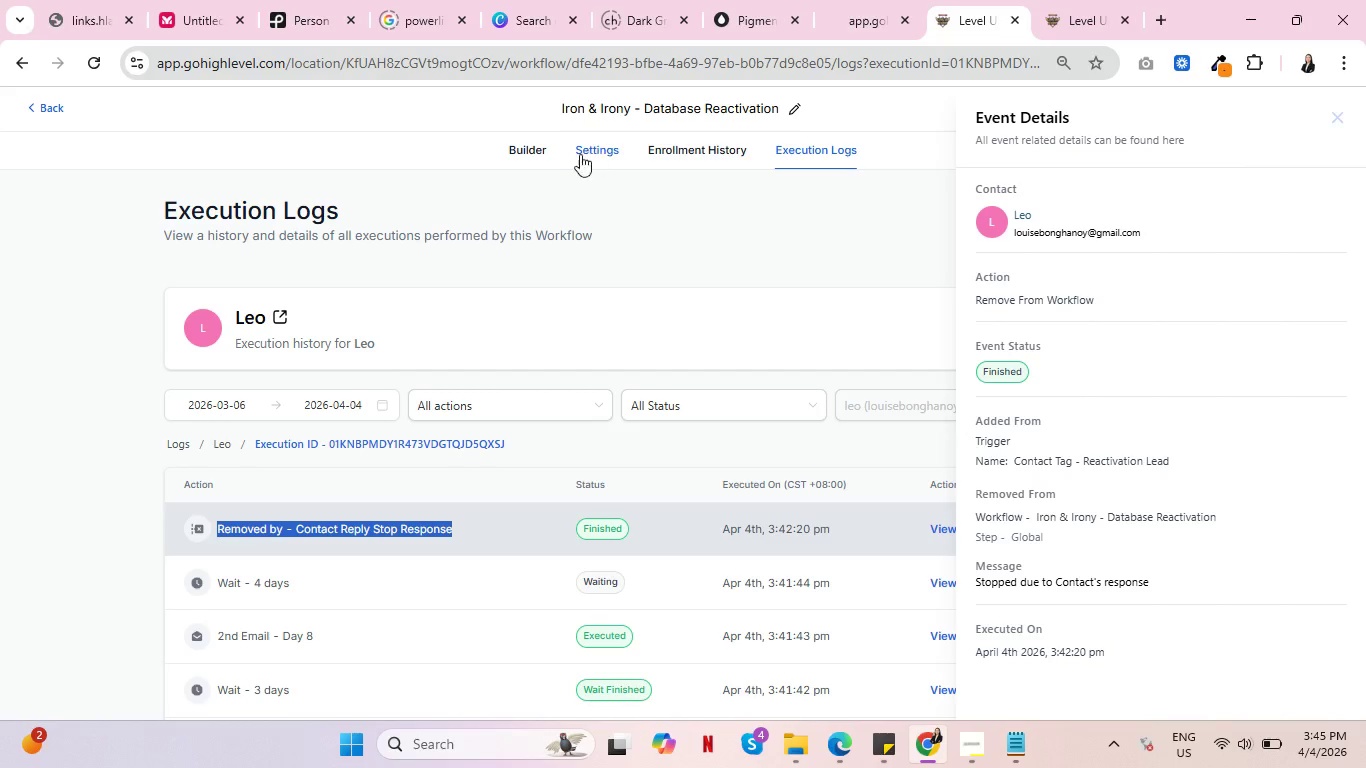 
left_click([516, 149])
 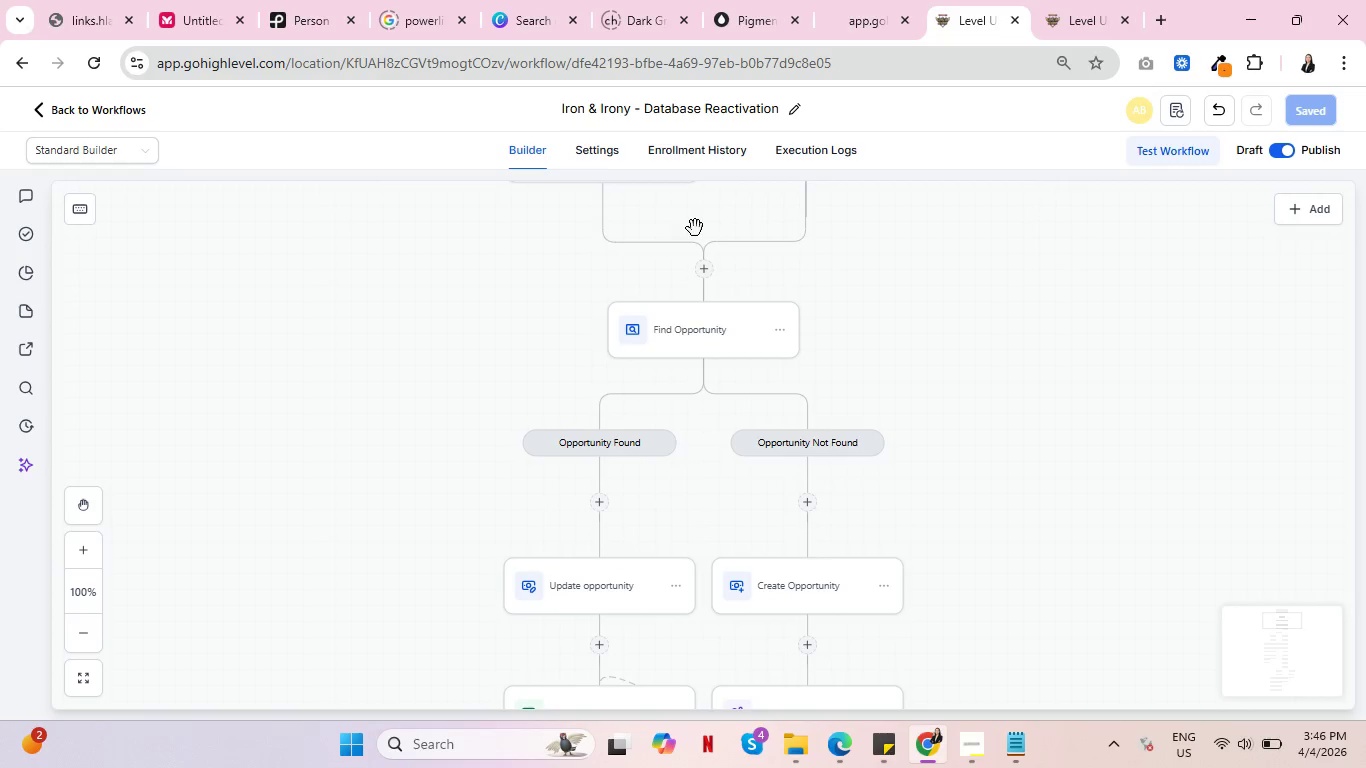 
scroll: coordinate [1024, 444], scroll_direction: down, amount: 11.0
 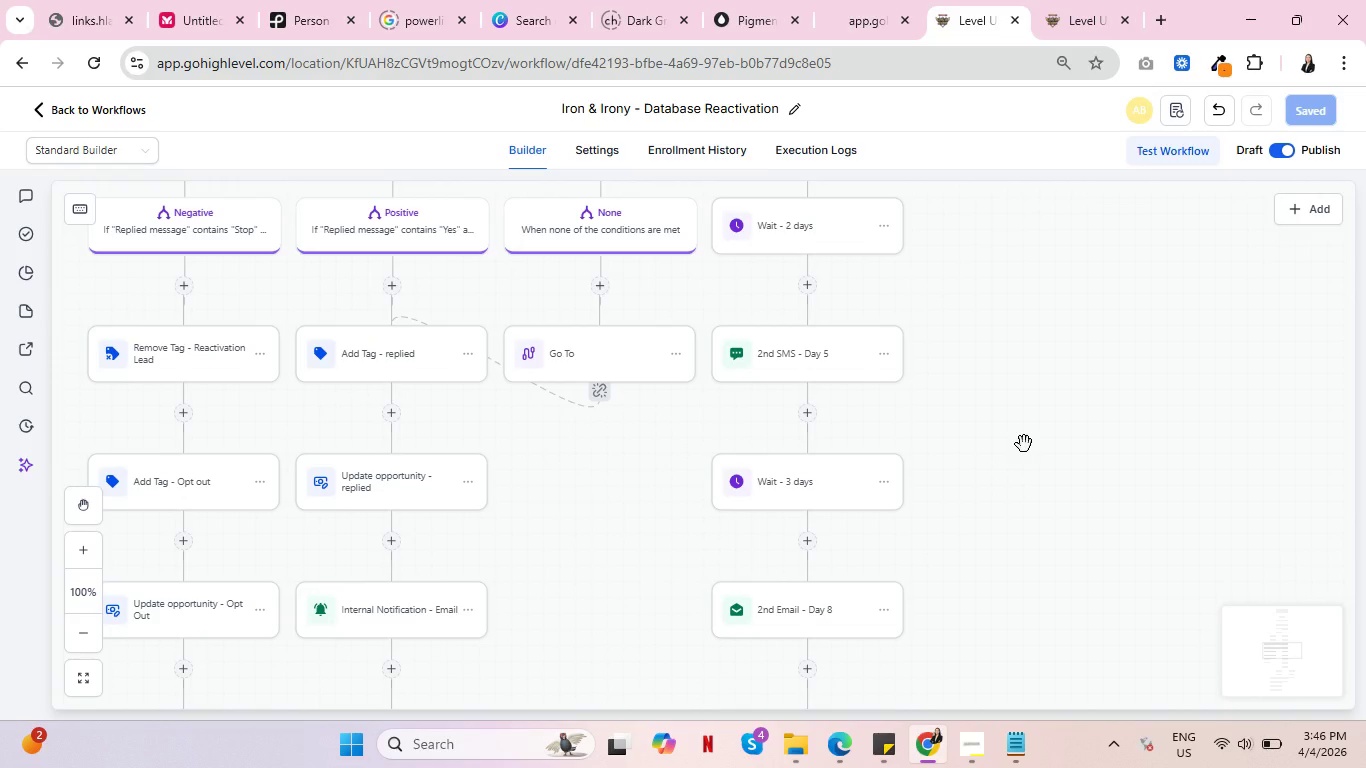 
scroll: coordinate [1024, 444], scroll_direction: up, amount: 2.0
 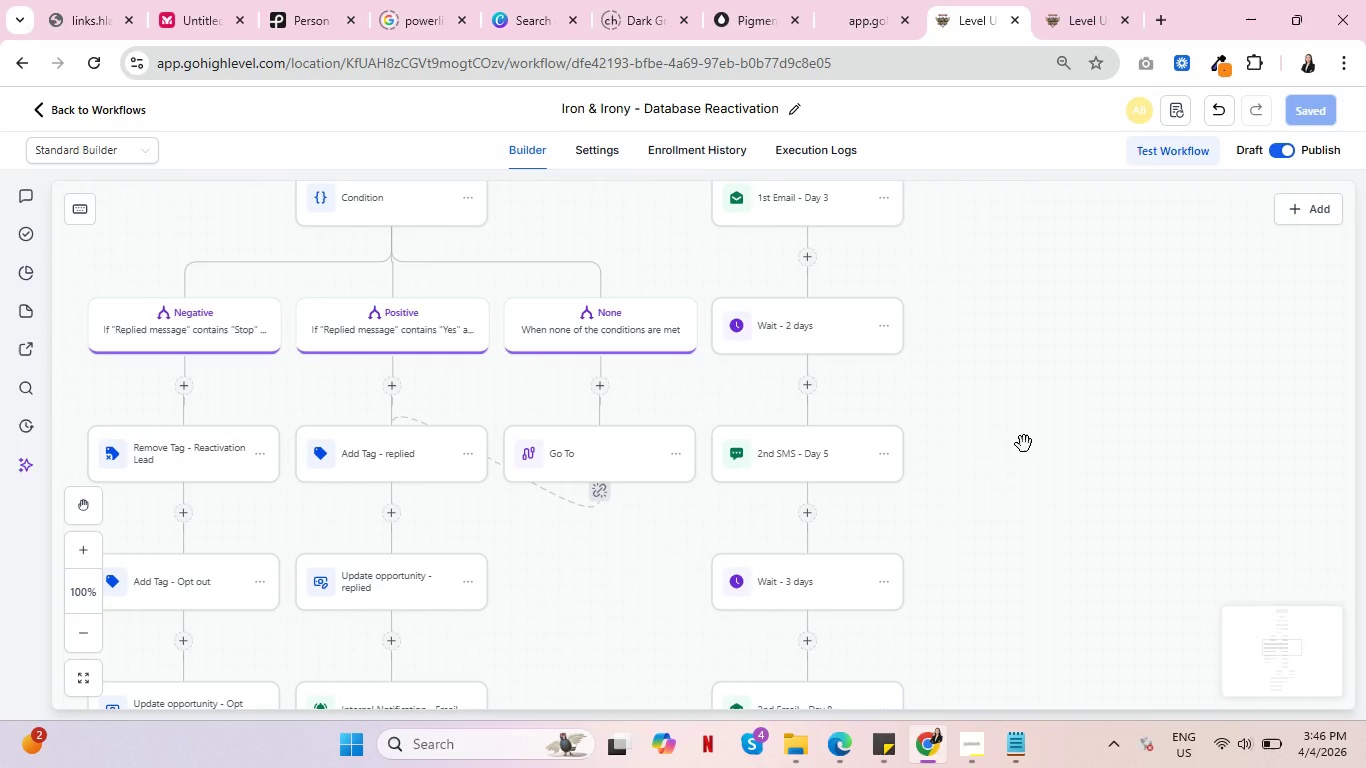 
key(Control+ControlLeft)
 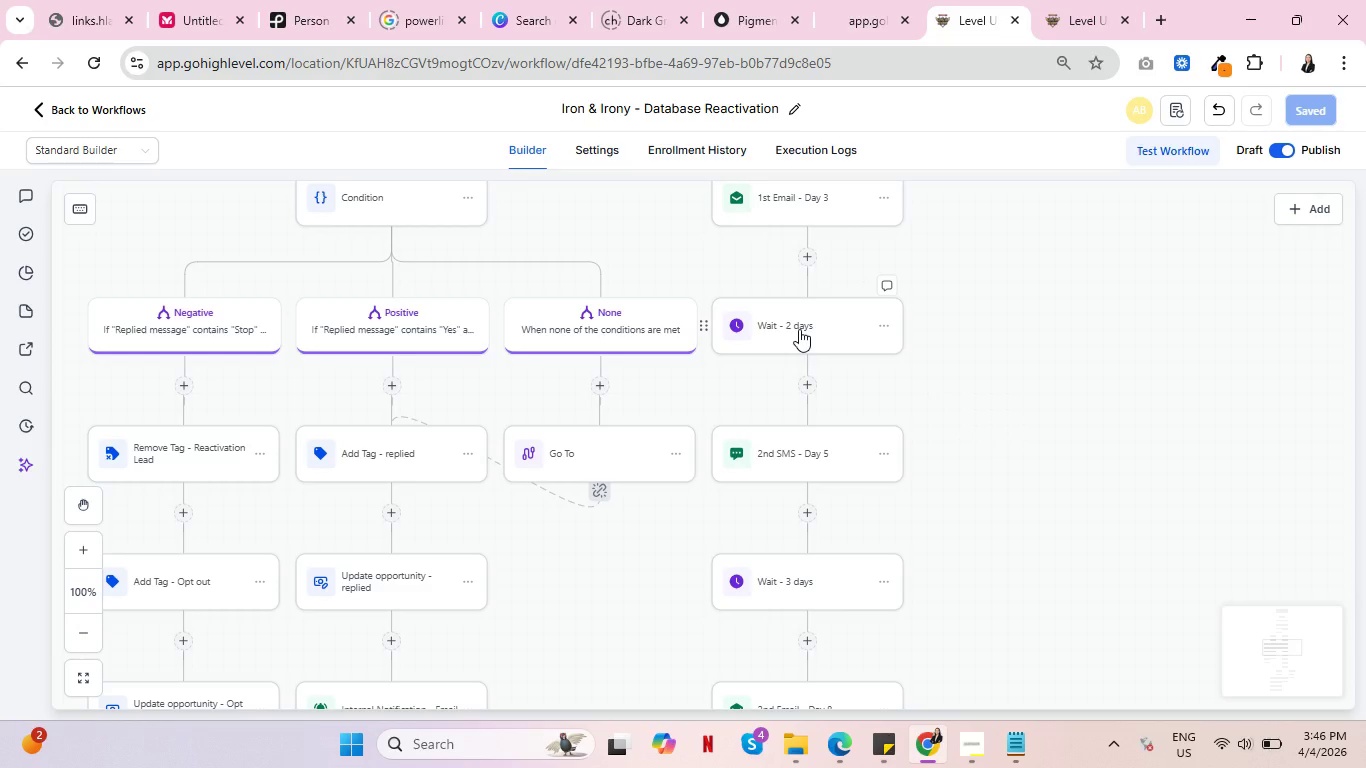 
key(Control+ControlLeft)
 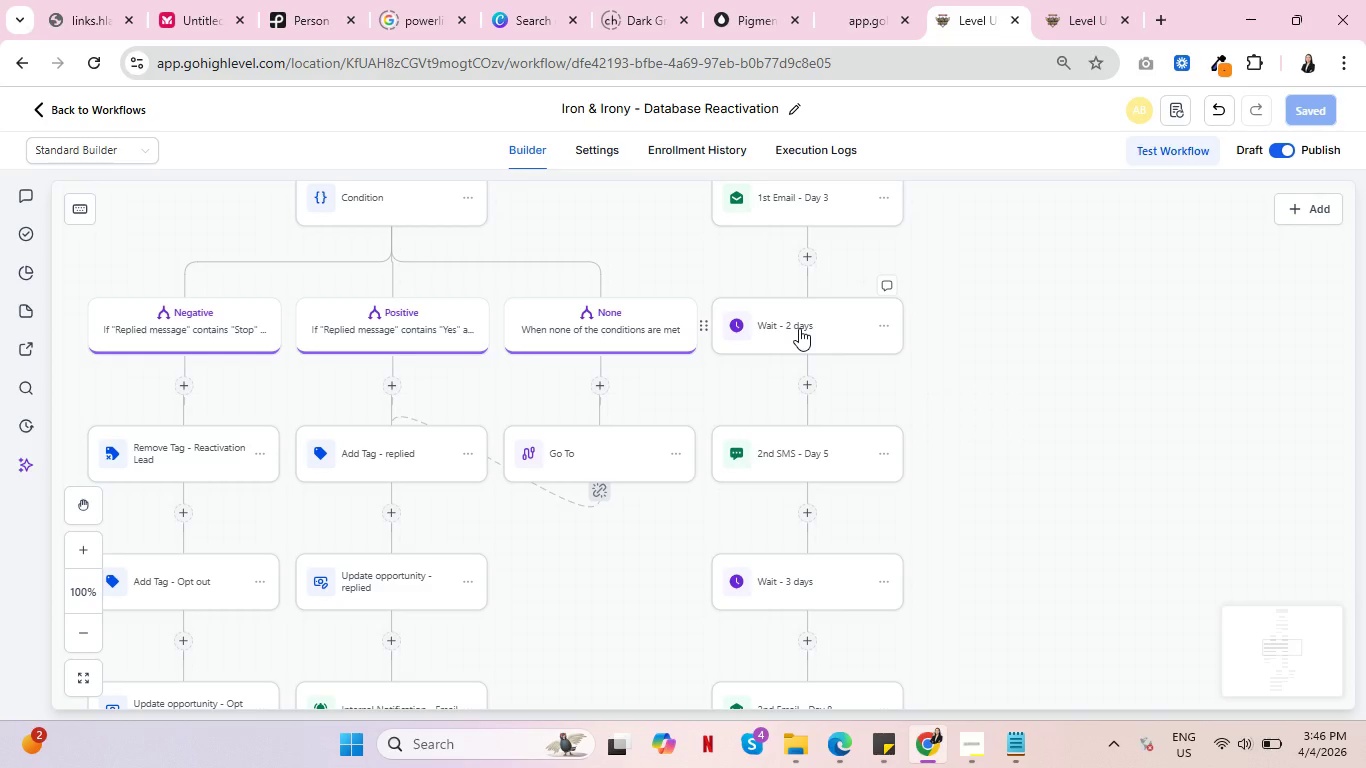 
key(Control+ControlLeft)
 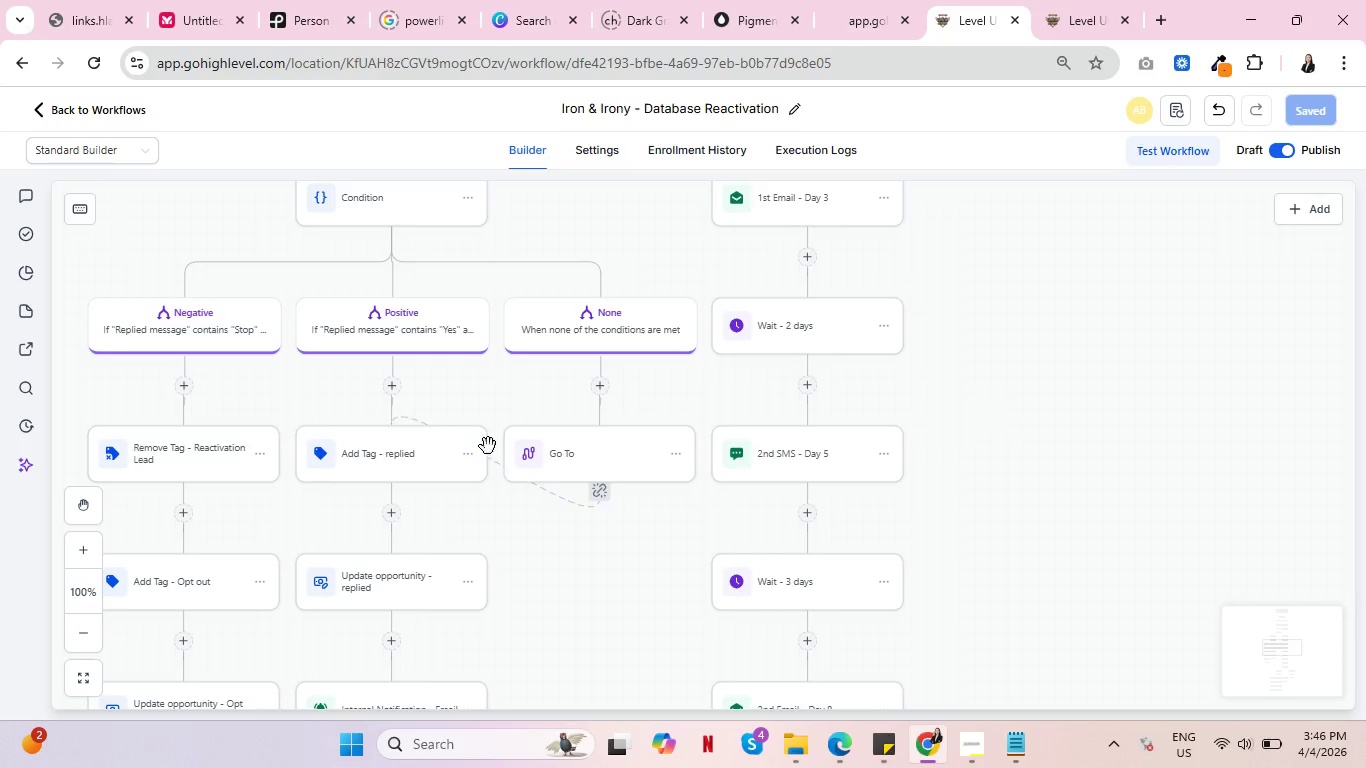 
scroll: coordinate [489, 446], scroll_direction: up, amount: 4.0
 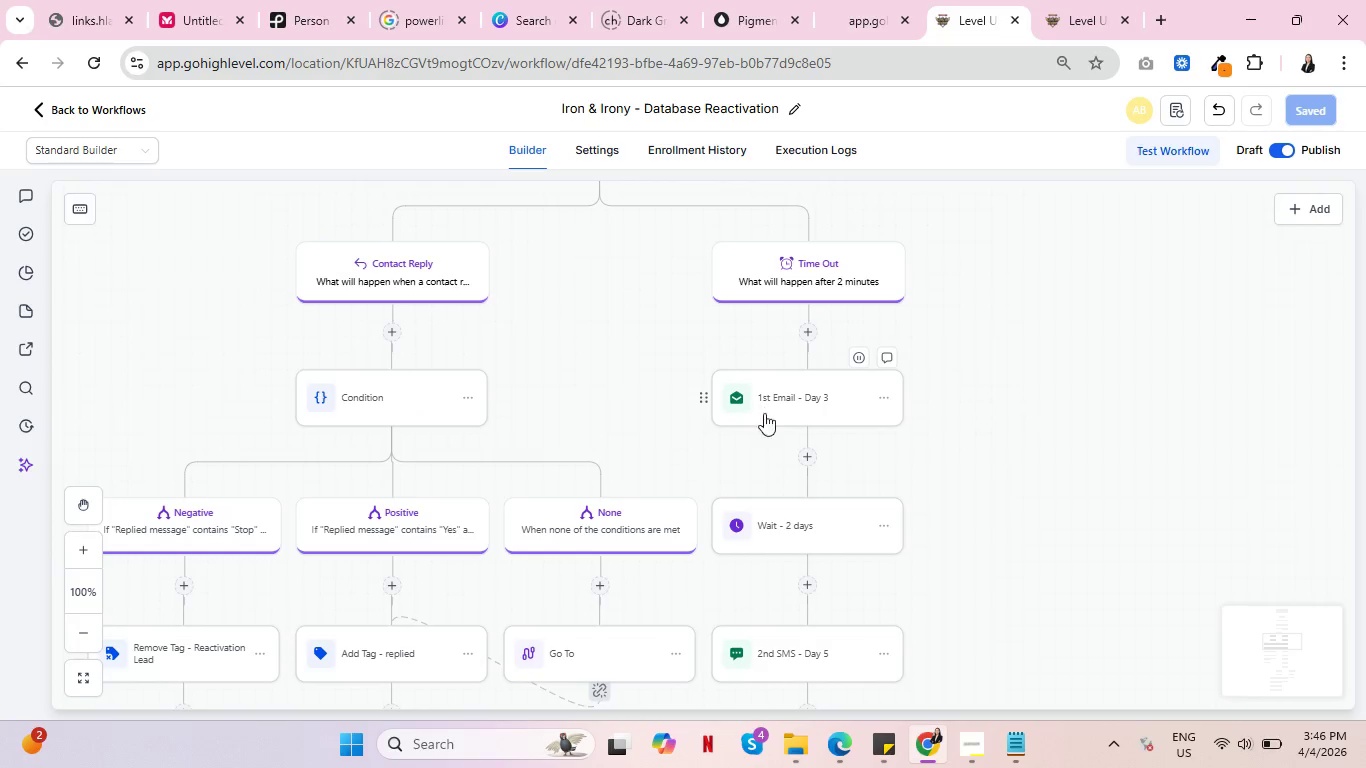 
left_click([886, 399])
 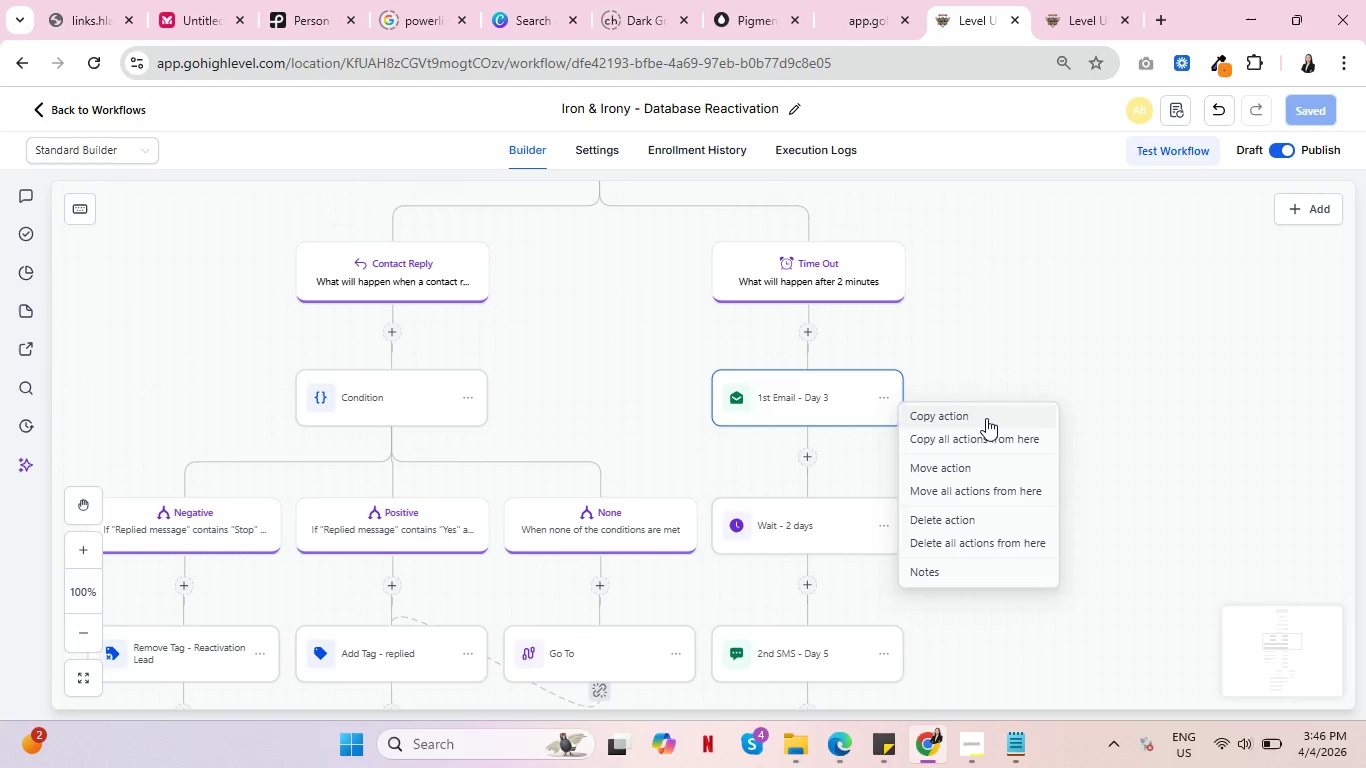 
key(Control+ControlLeft)
 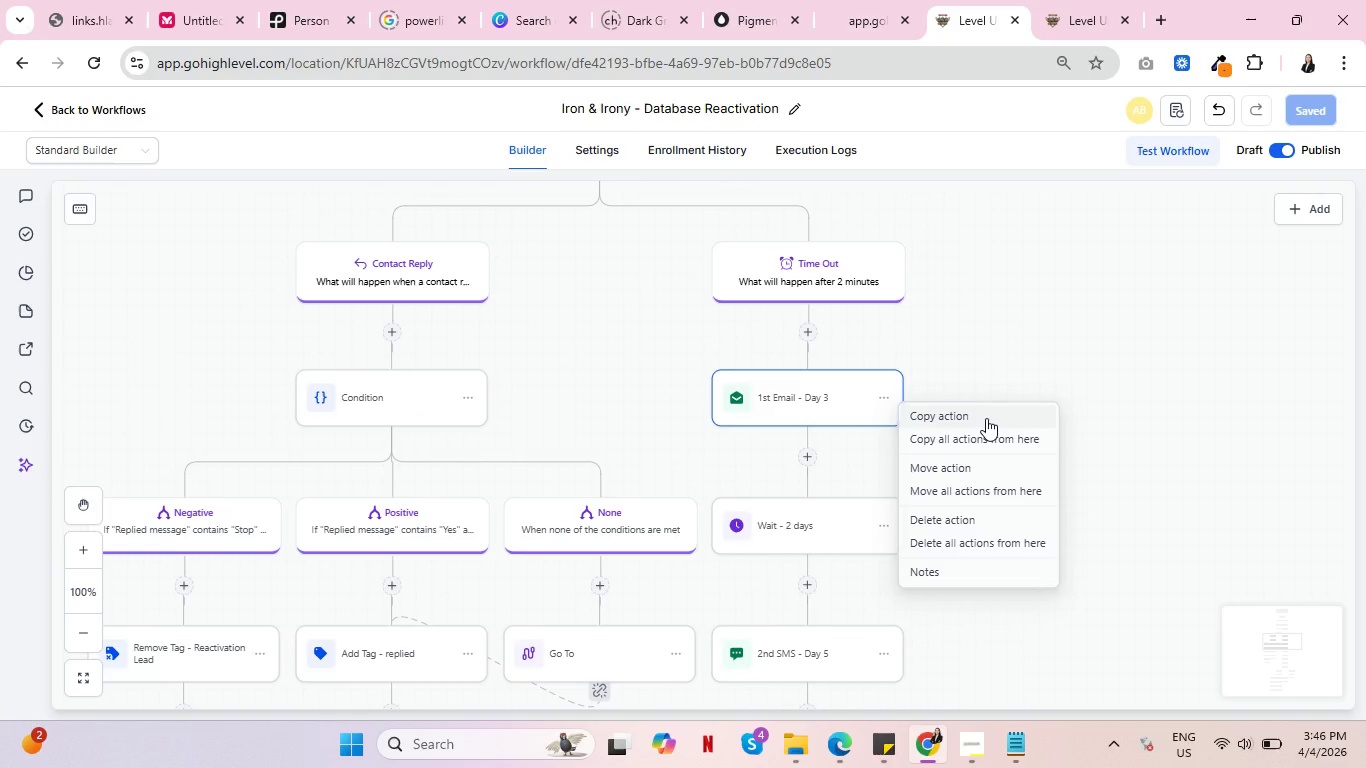 
key(Control+ControlLeft)
 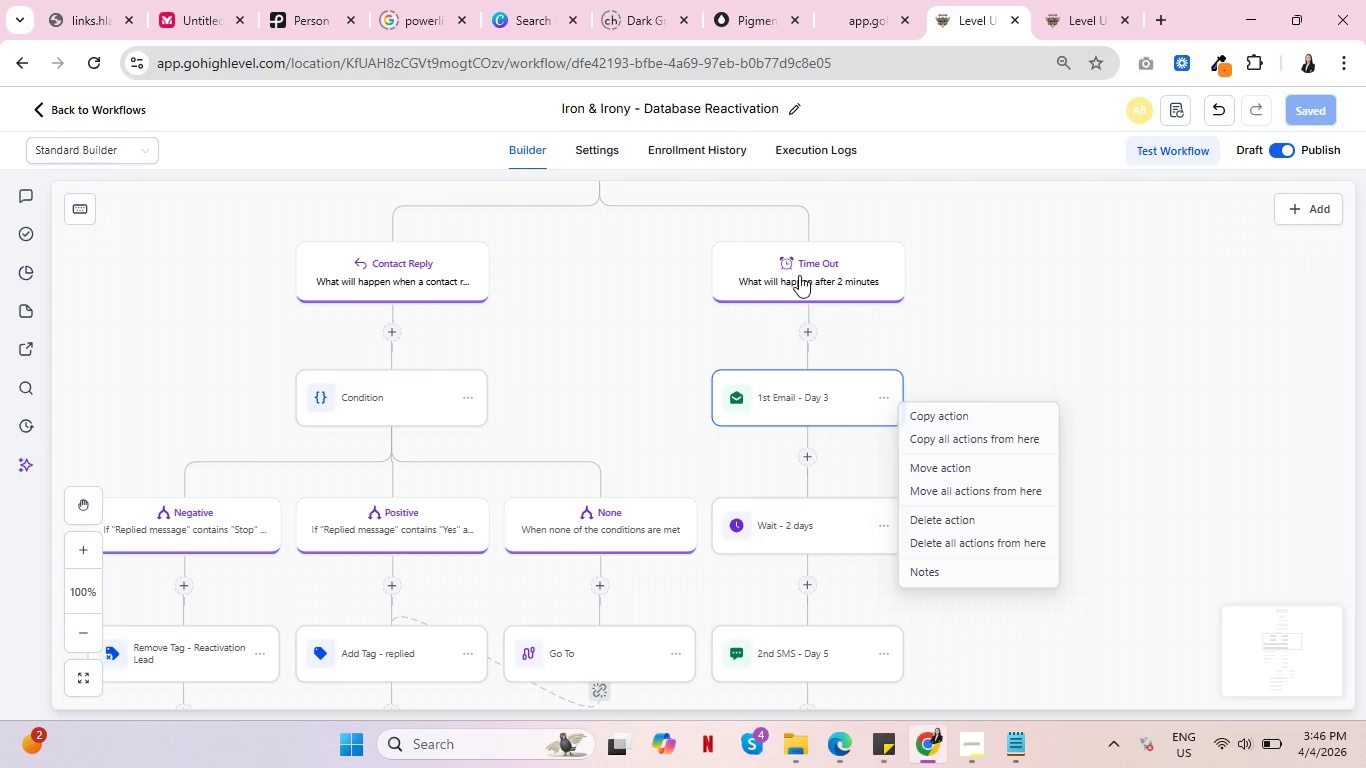 
left_click([785, 529])
 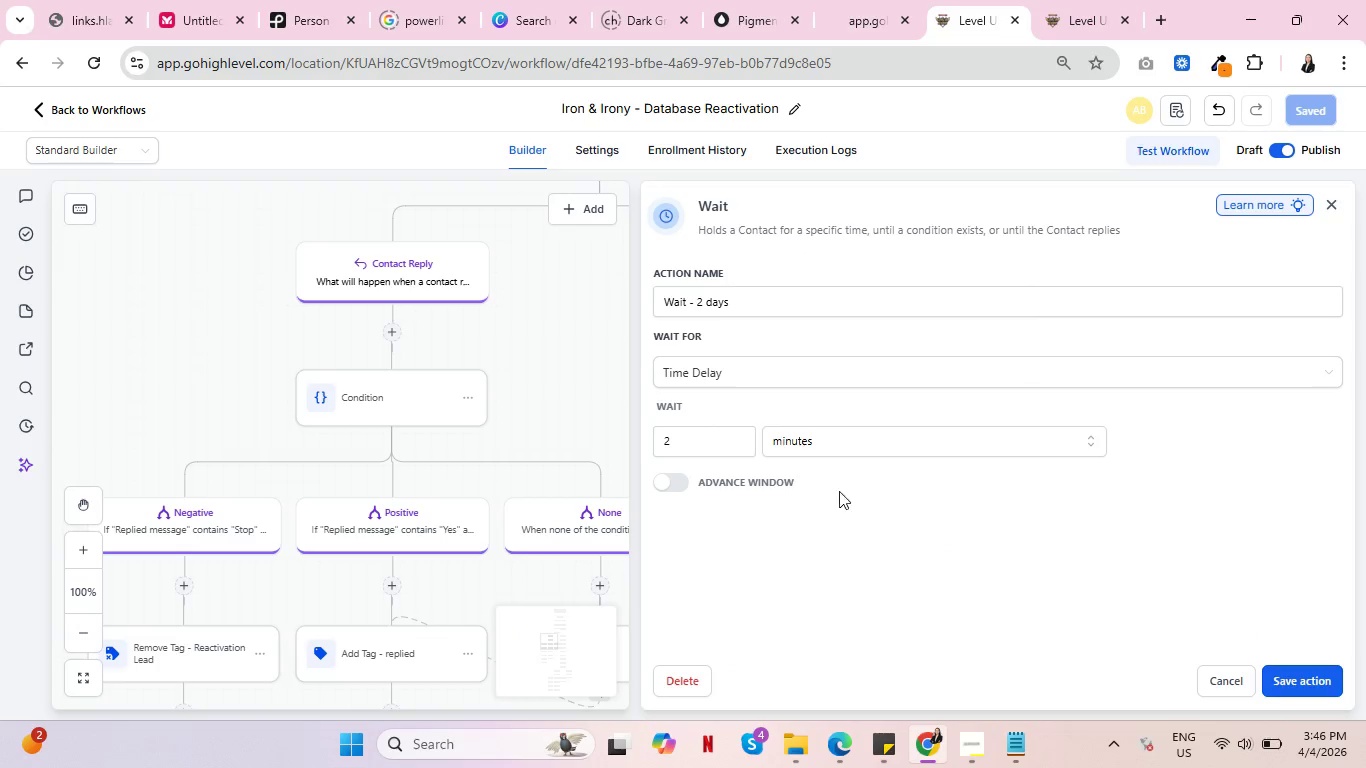 
key(Control+ControlLeft)
 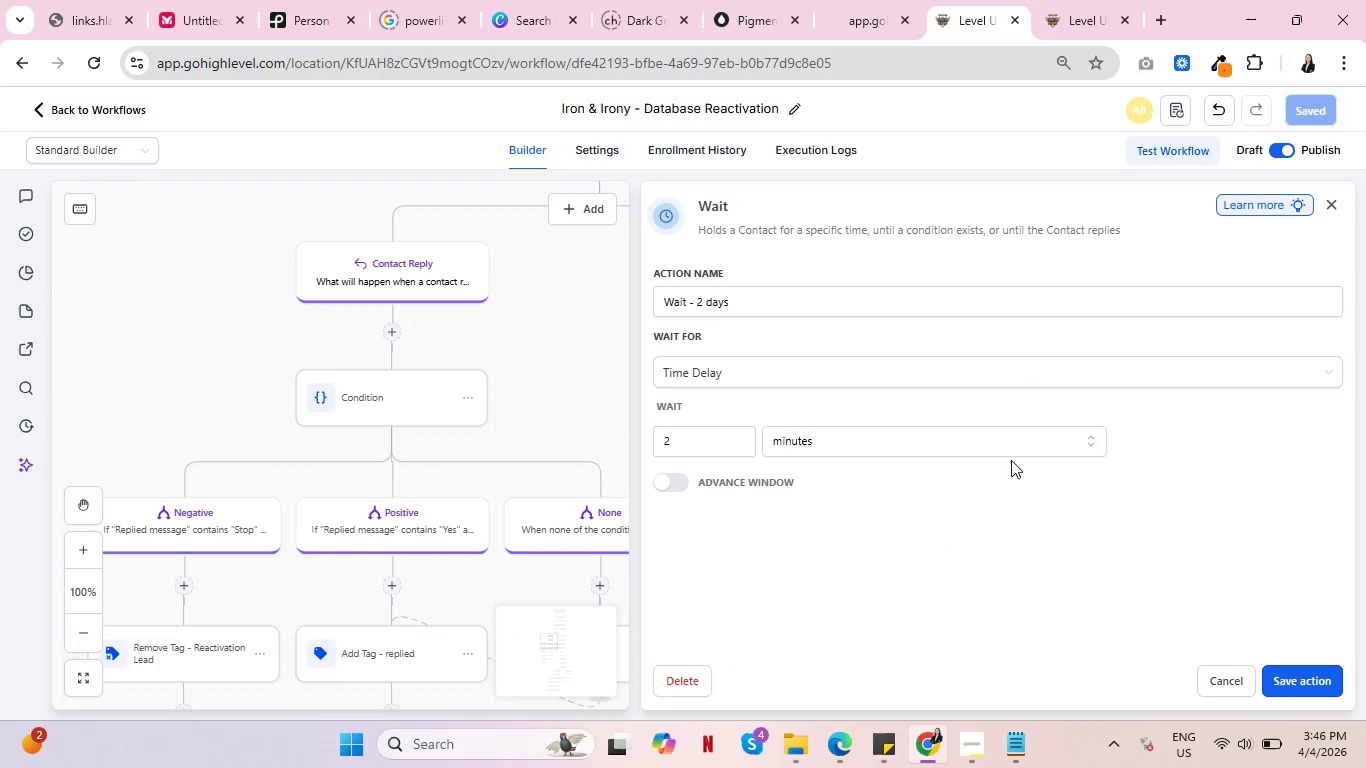 
key(Control+ControlLeft)
 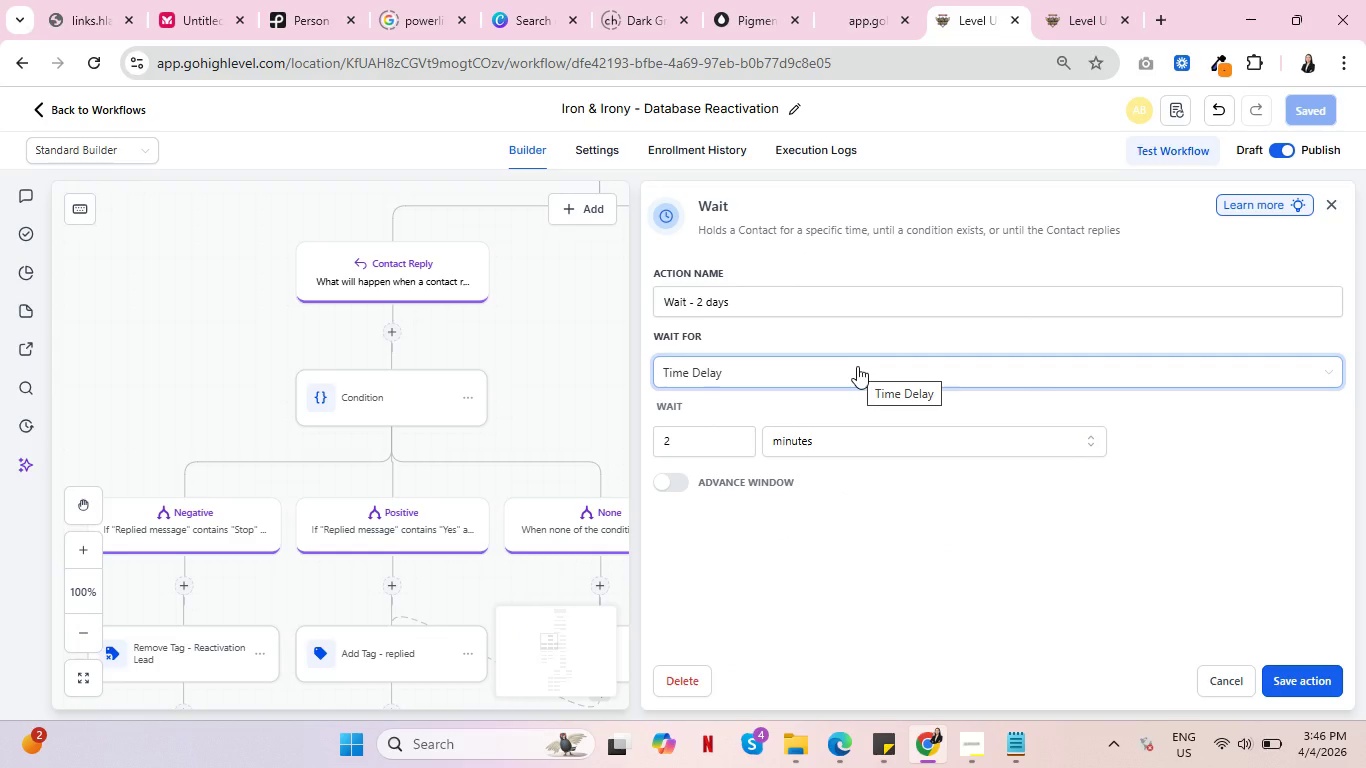 
left_click([863, 369])
 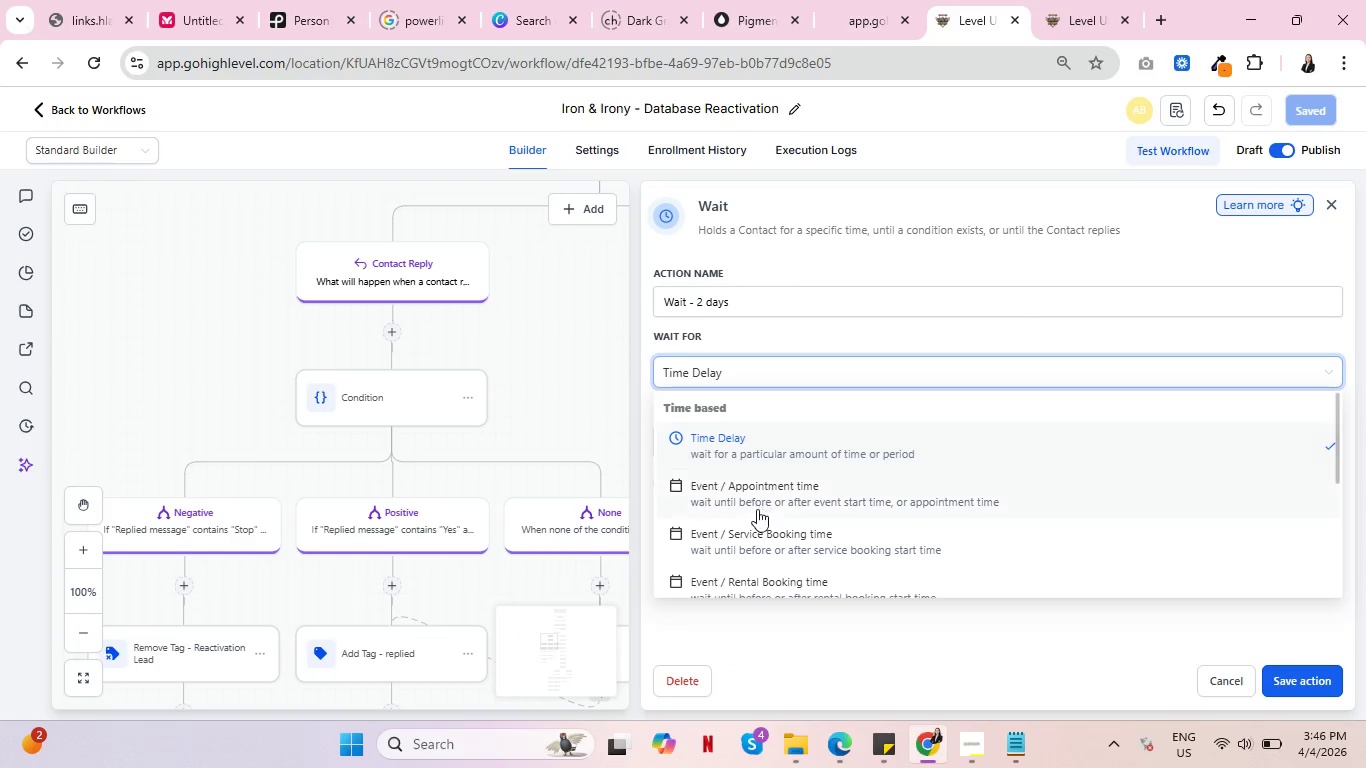 
scroll: coordinate [842, 509], scroll_direction: down, amount: 3.0
 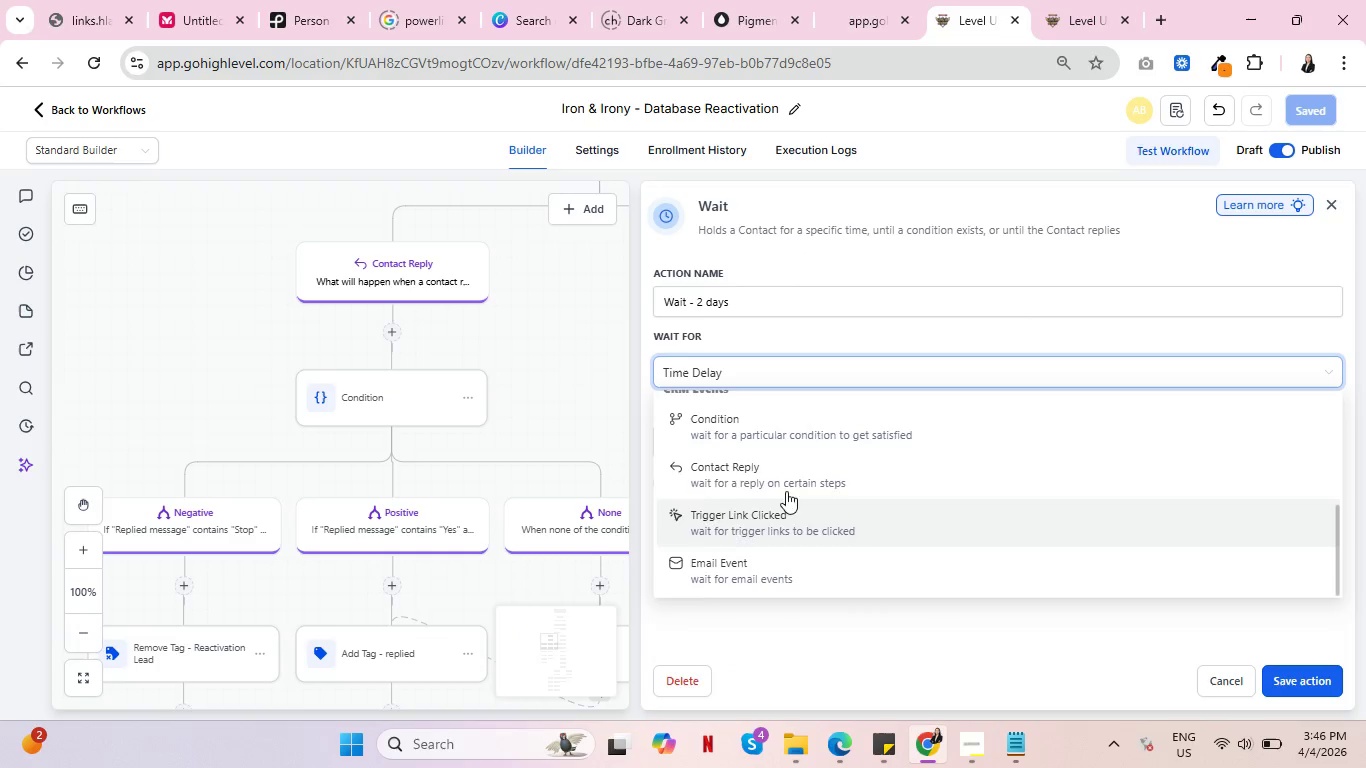 
scroll: coordinate [796, 489], scroll_direction: up, amount: 1.0
 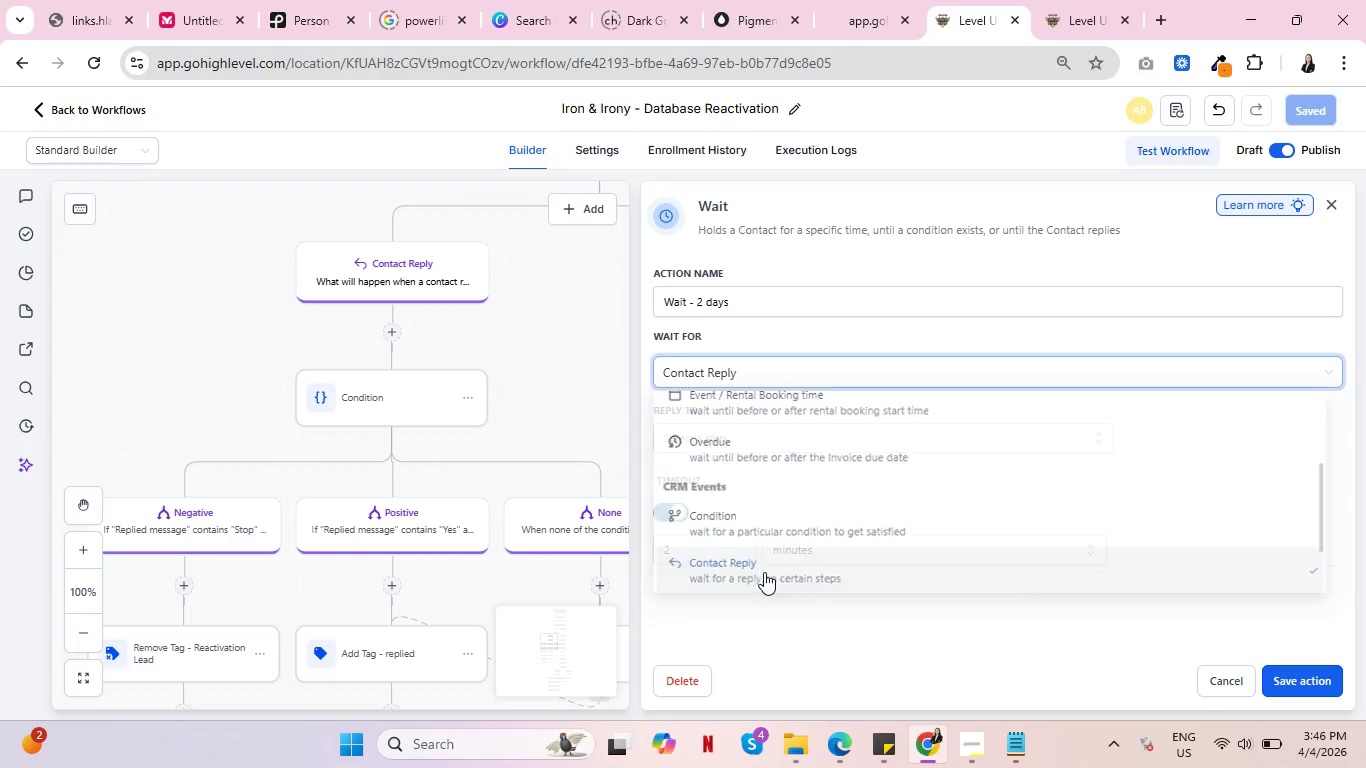 
key(Control+ControlLeft)
 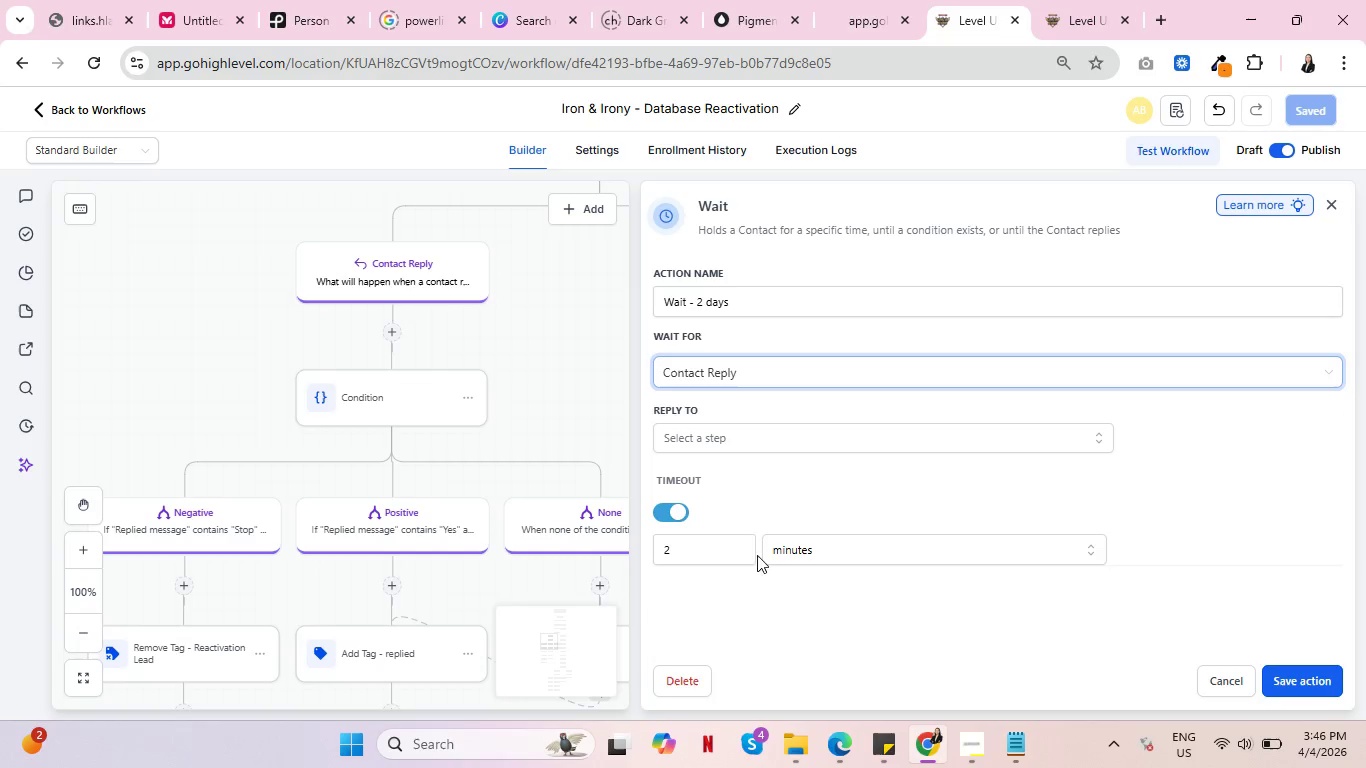 
key(Control+ControlLeft)
 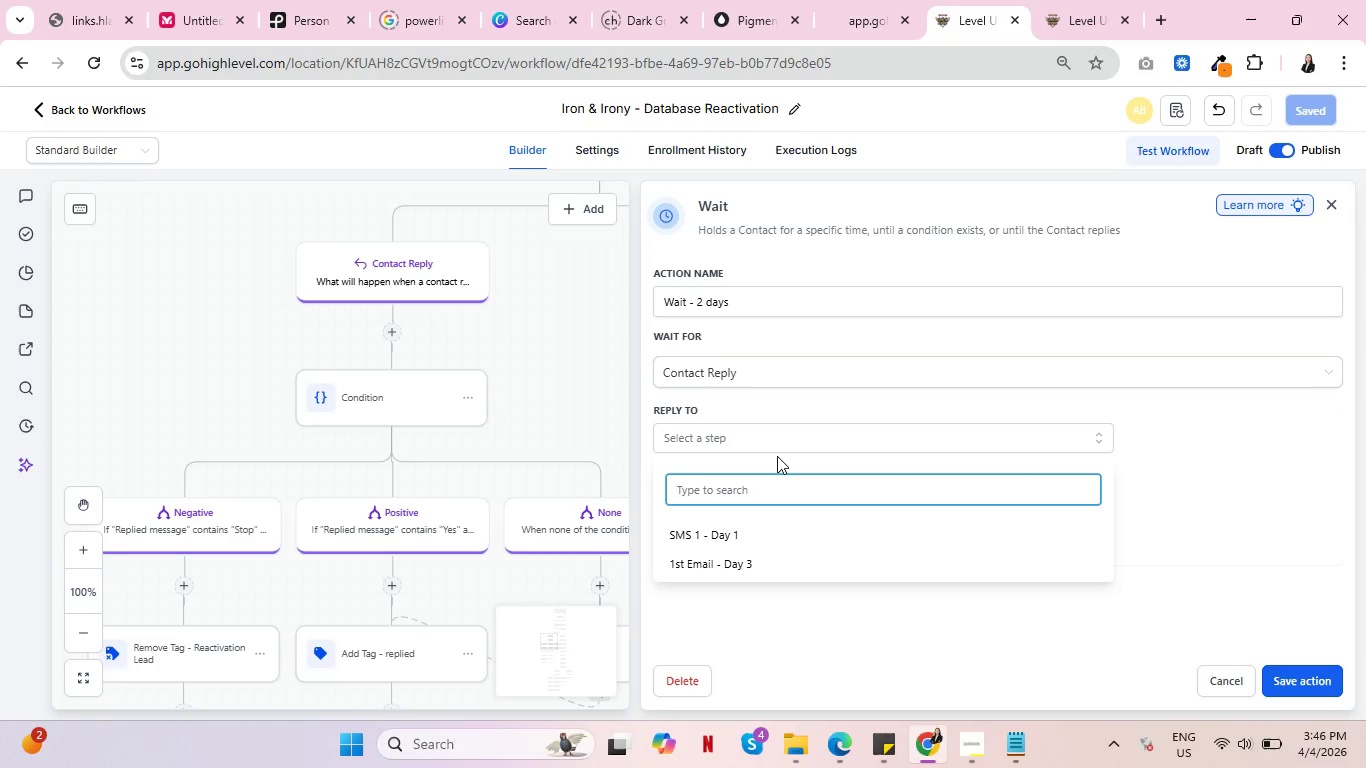 
wait(5.72)
 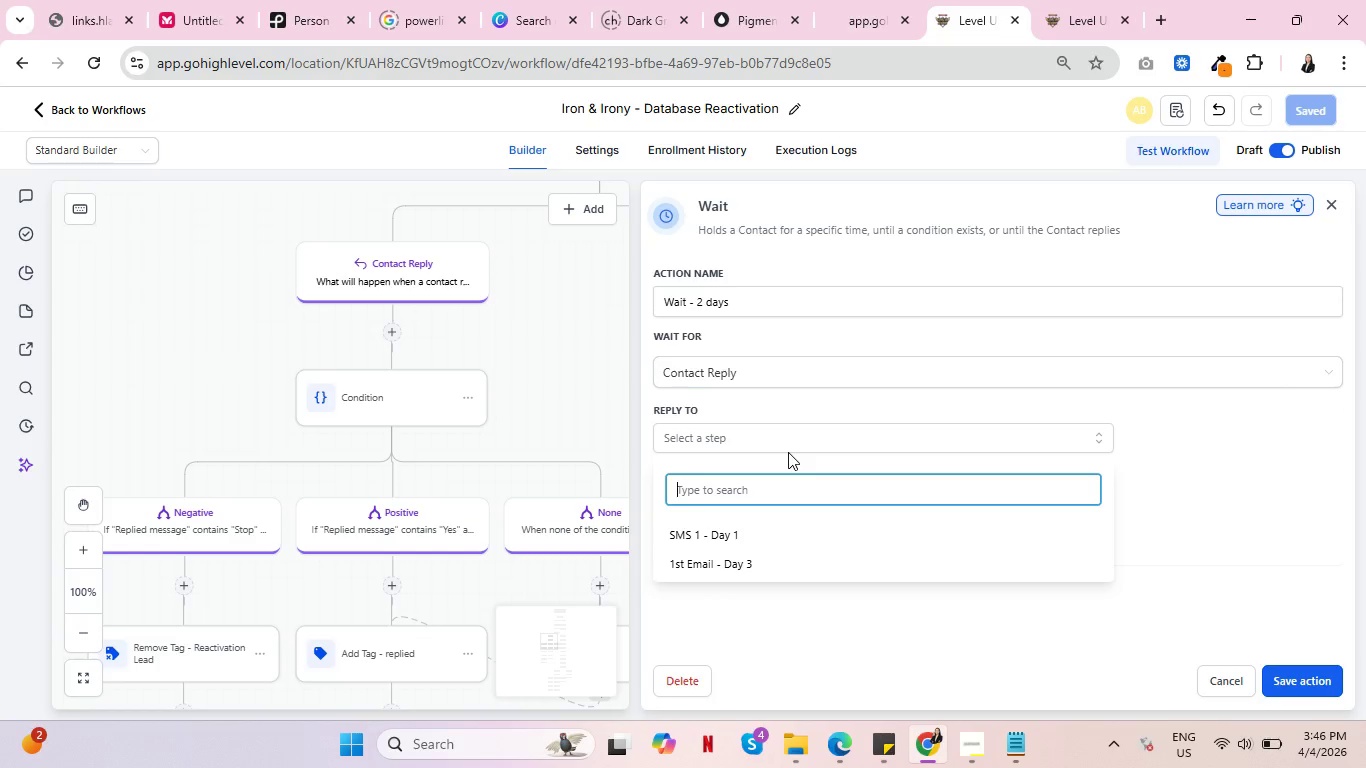 
left_click([709, 572])
 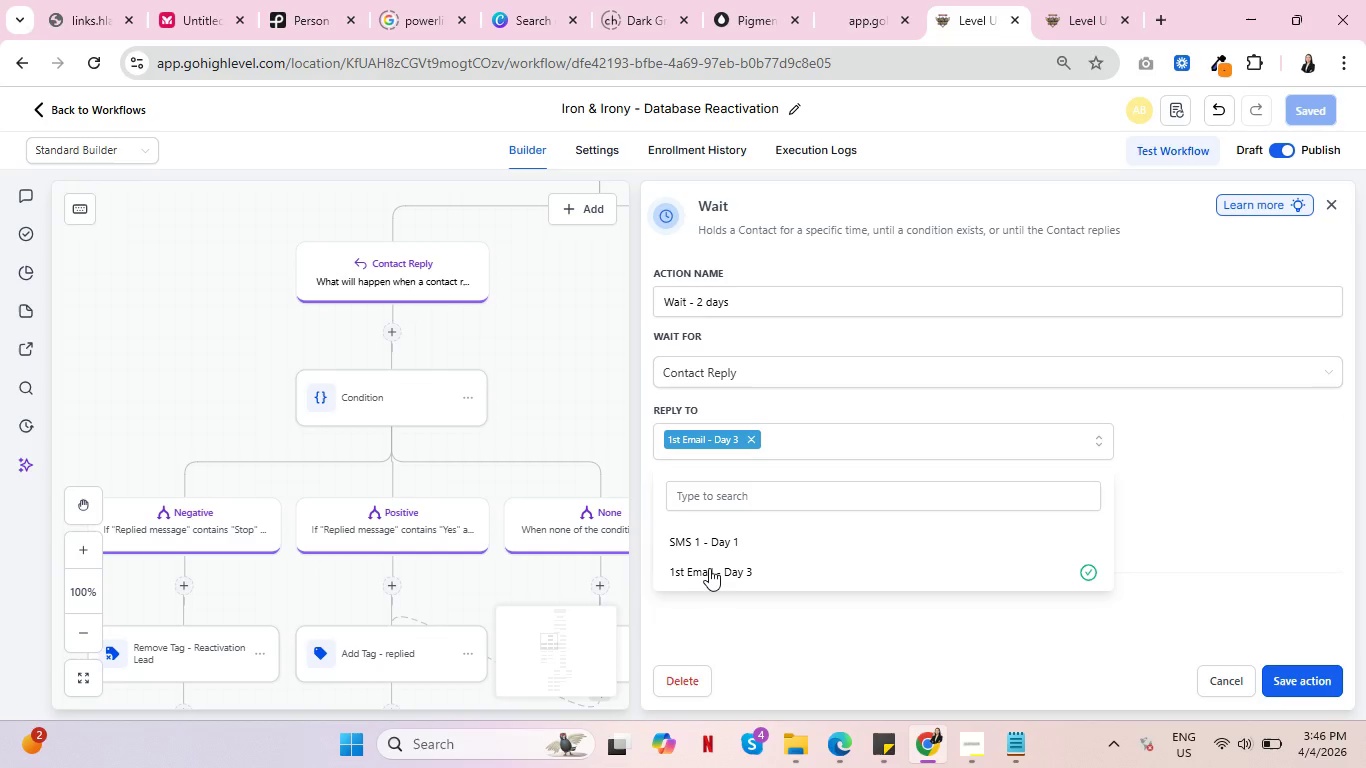 
wait(12.36)
 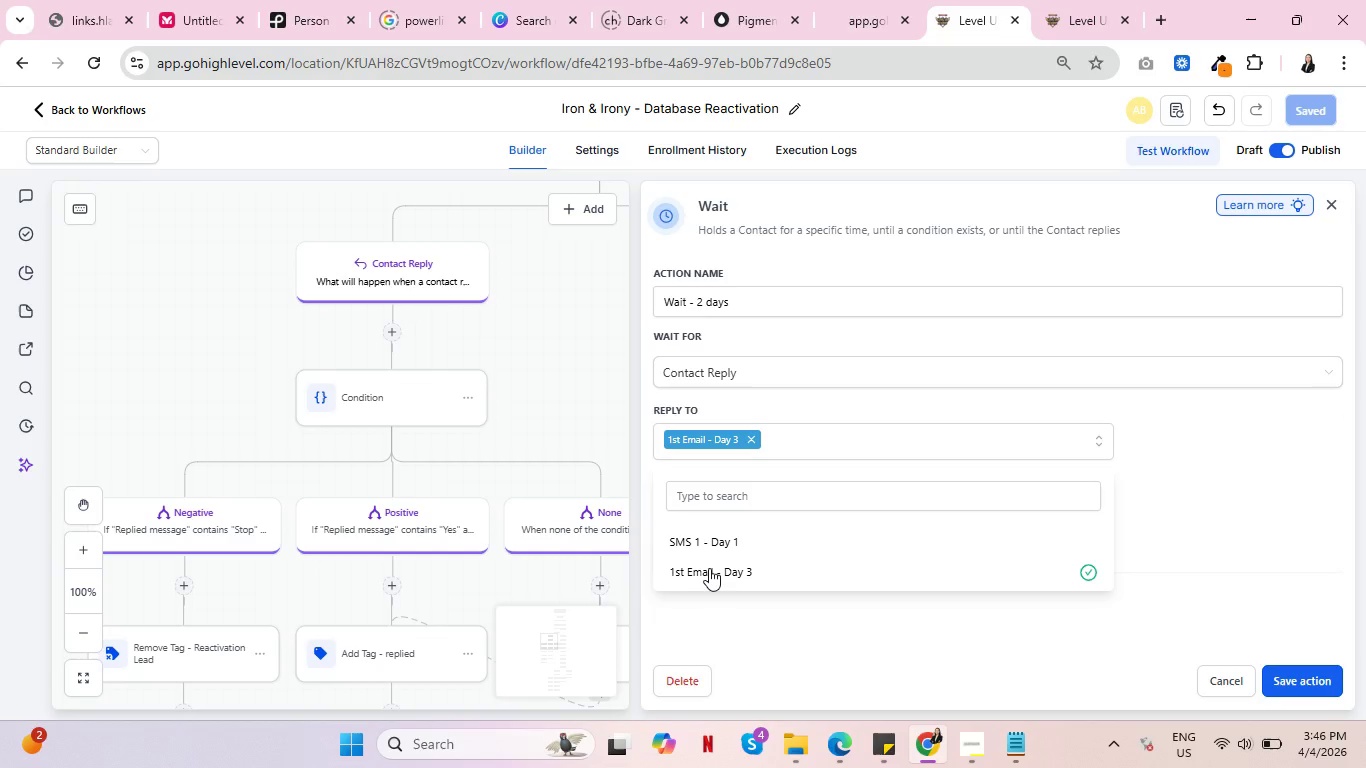 
left_click([1320, 680])
 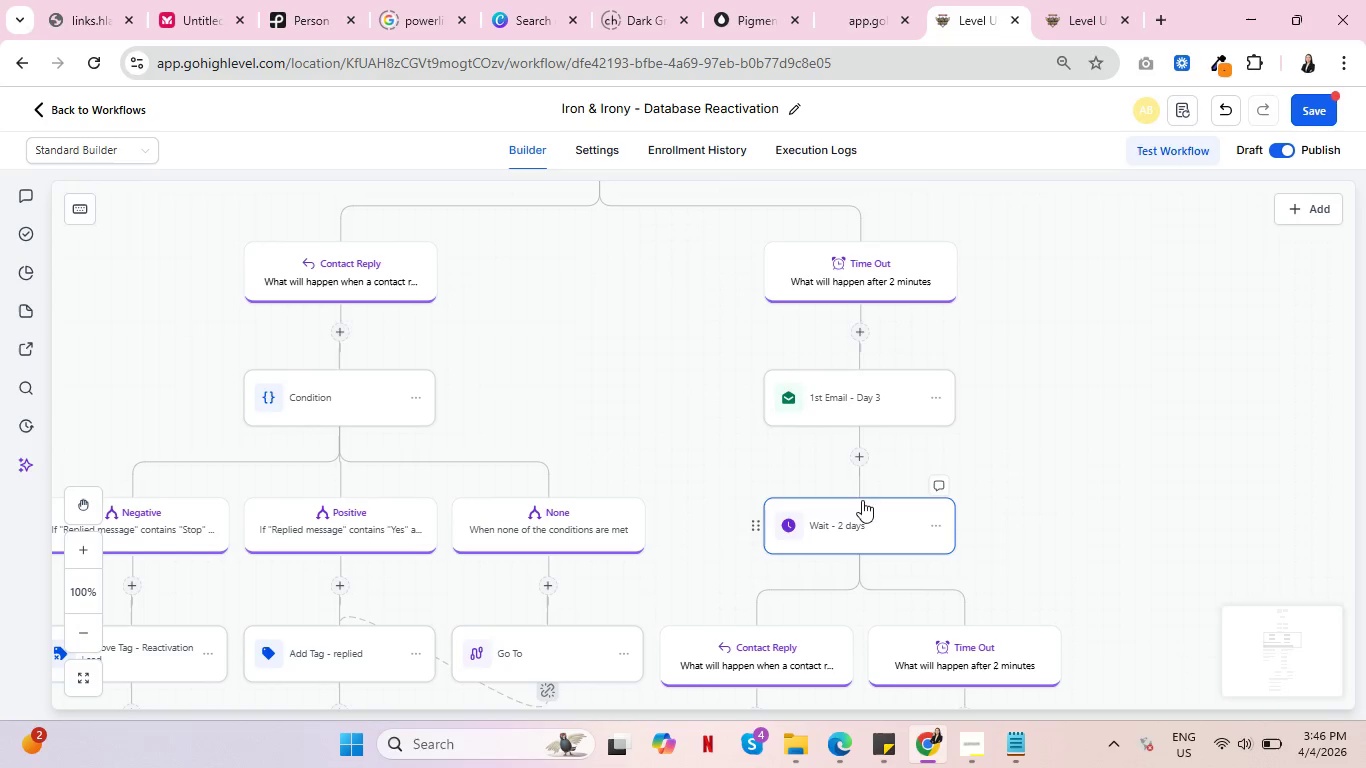 
scroll: coordinate [598, 428], scroll_direction: up, amount: 18.0
 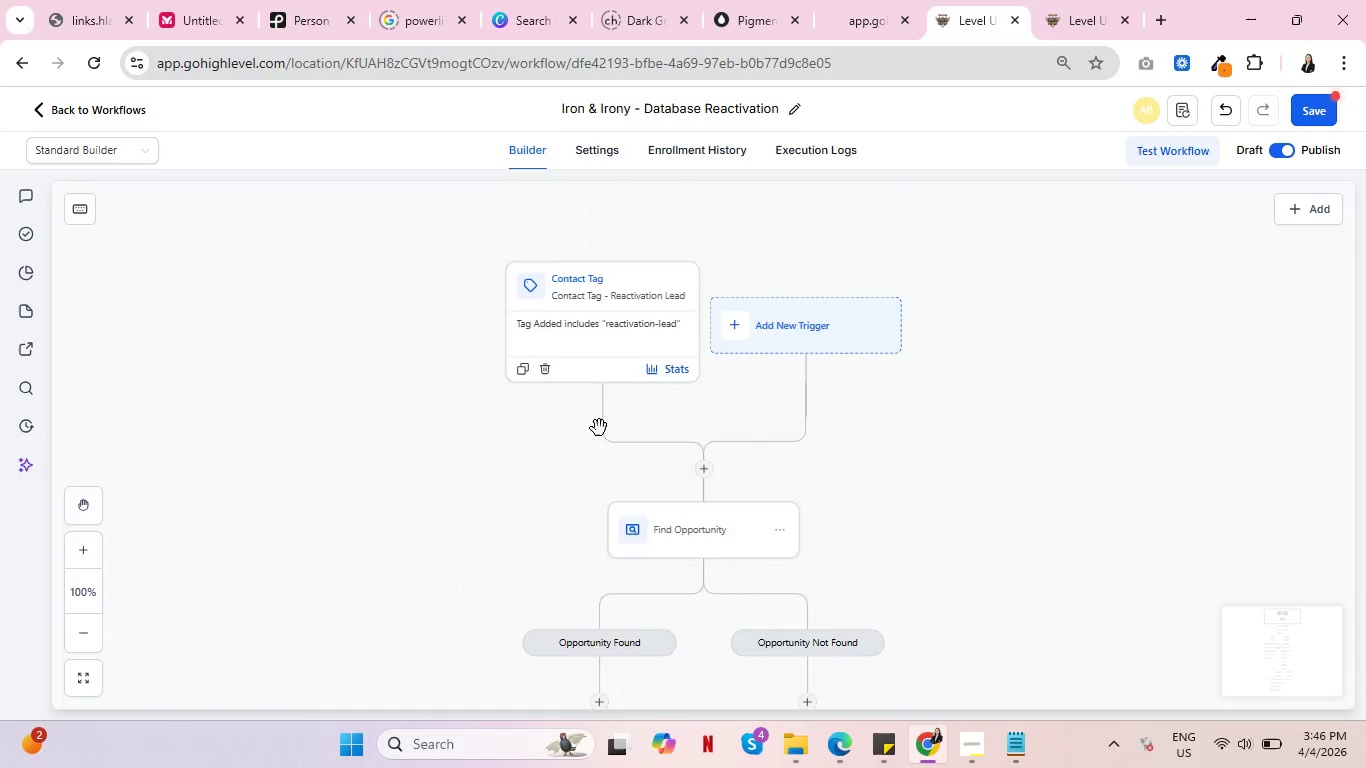 
scroll: coordinate [599, 428], scroll_direction: down, amount: 5.0
 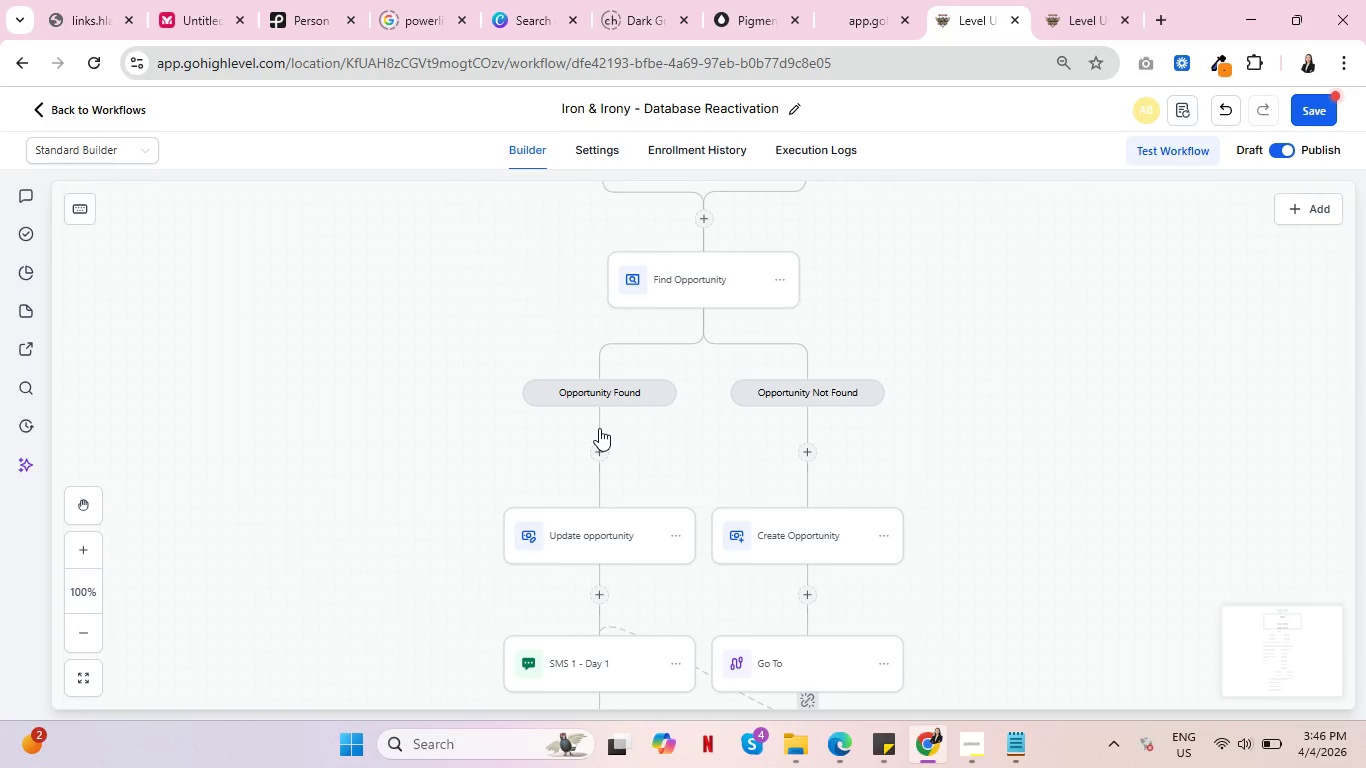 
key(Control+ControlLeft)
 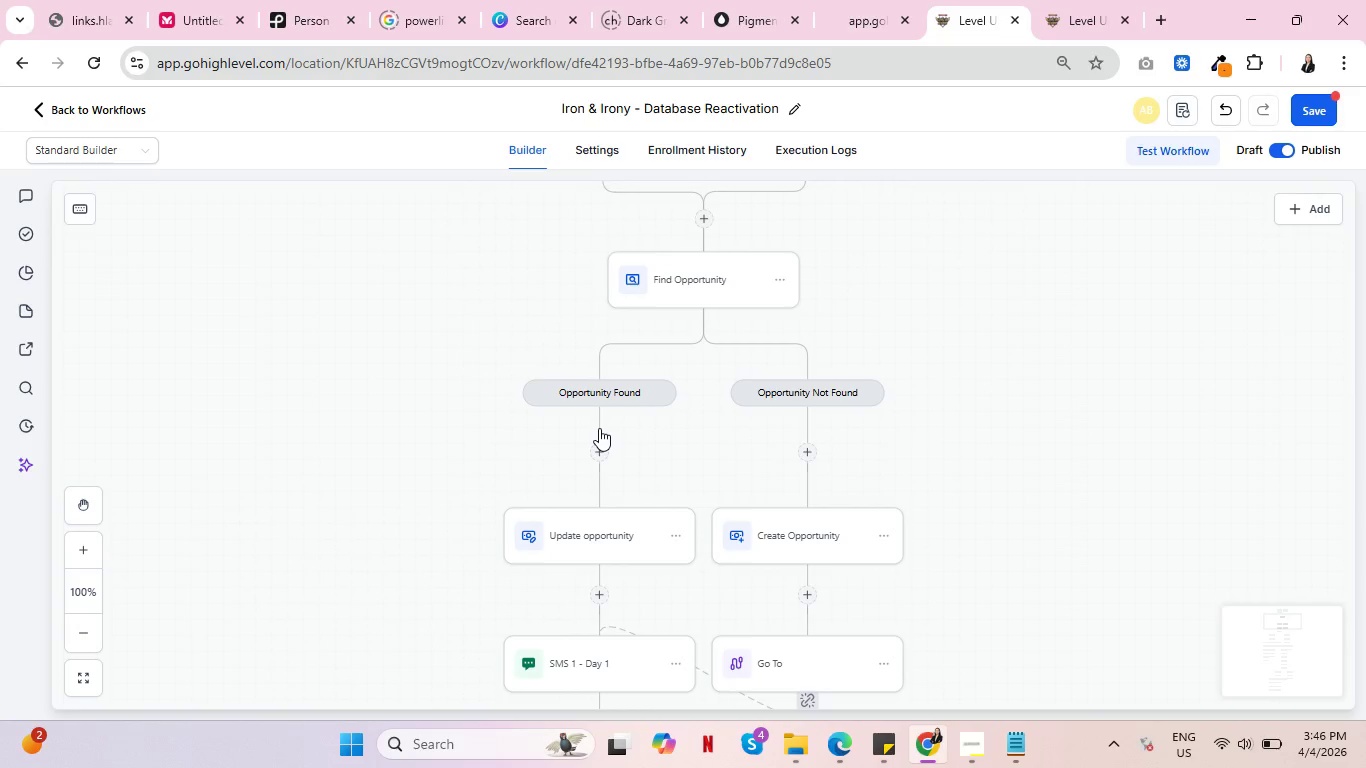 
key(Control+ControlLeft)
 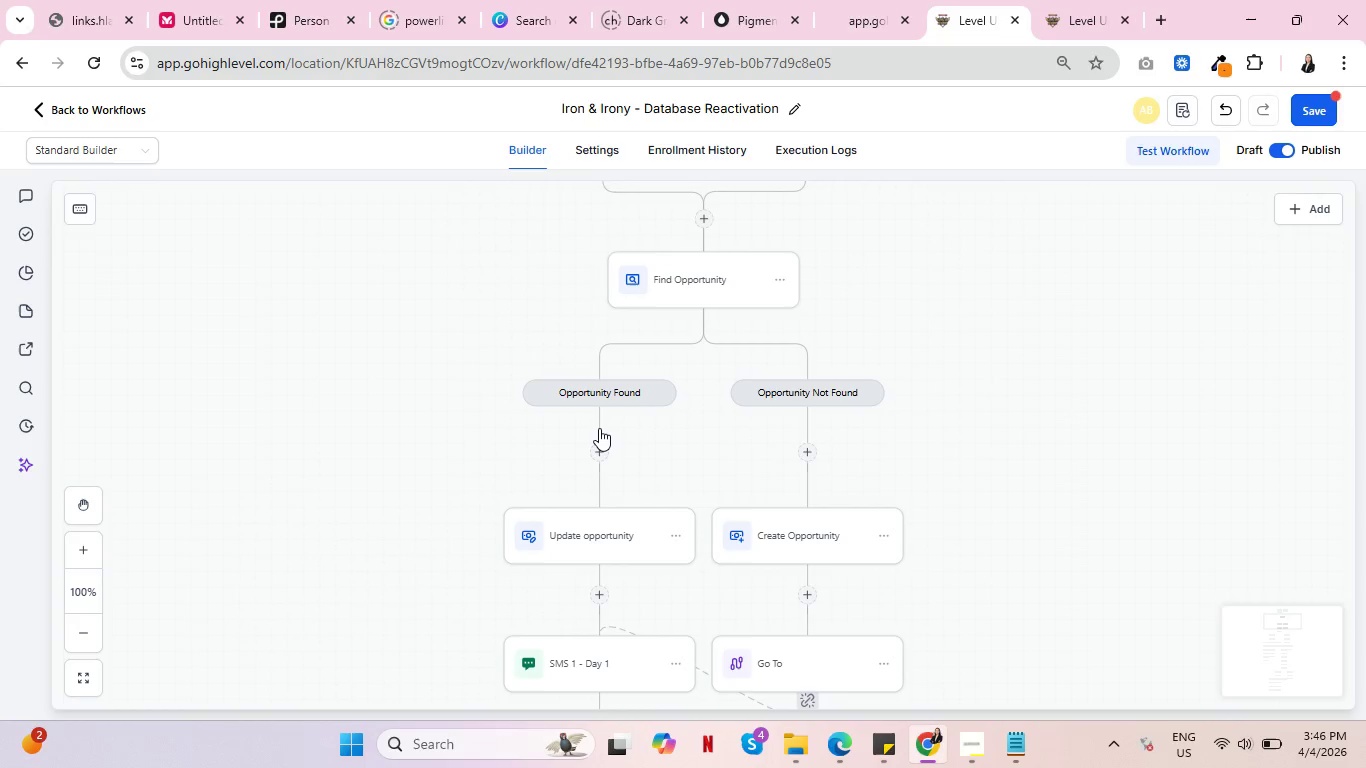 
key(Control+ControlLeft)
 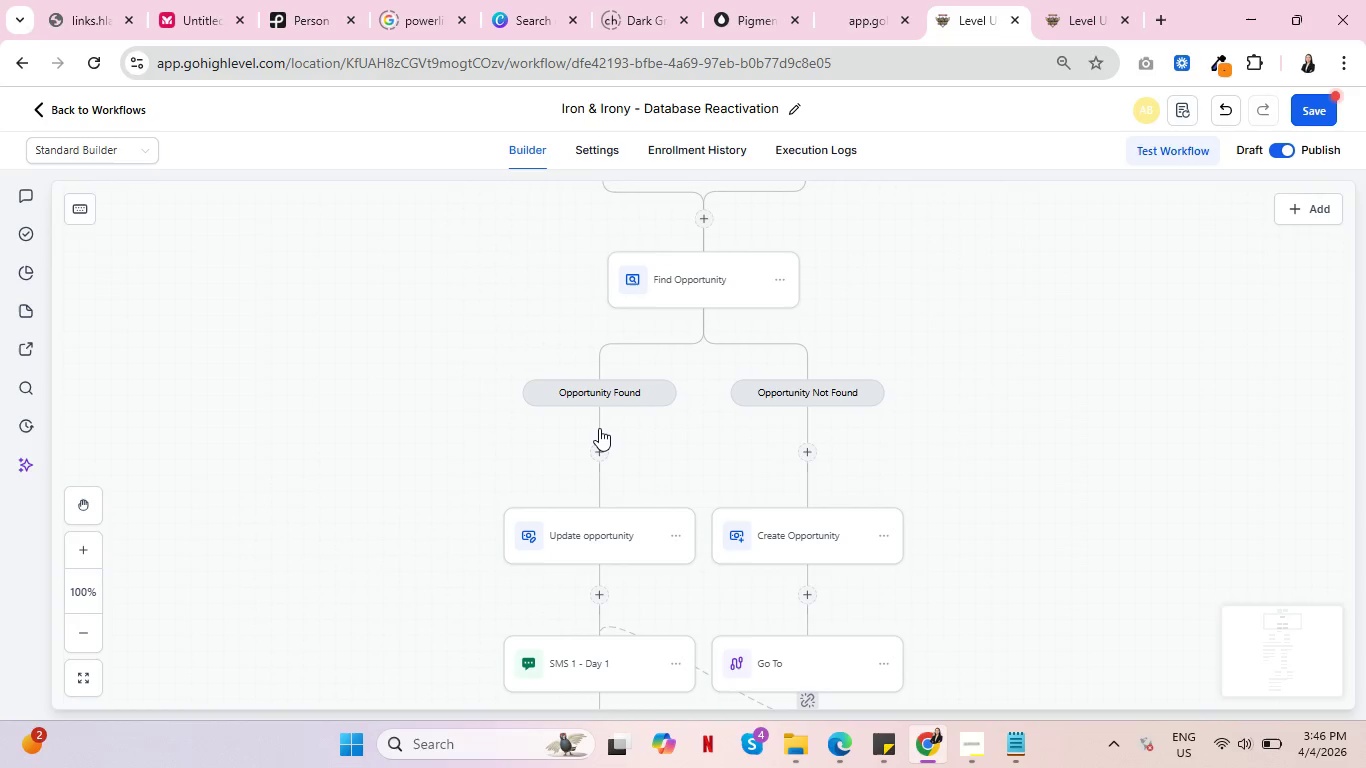 
key(Control+ControlLeft)
 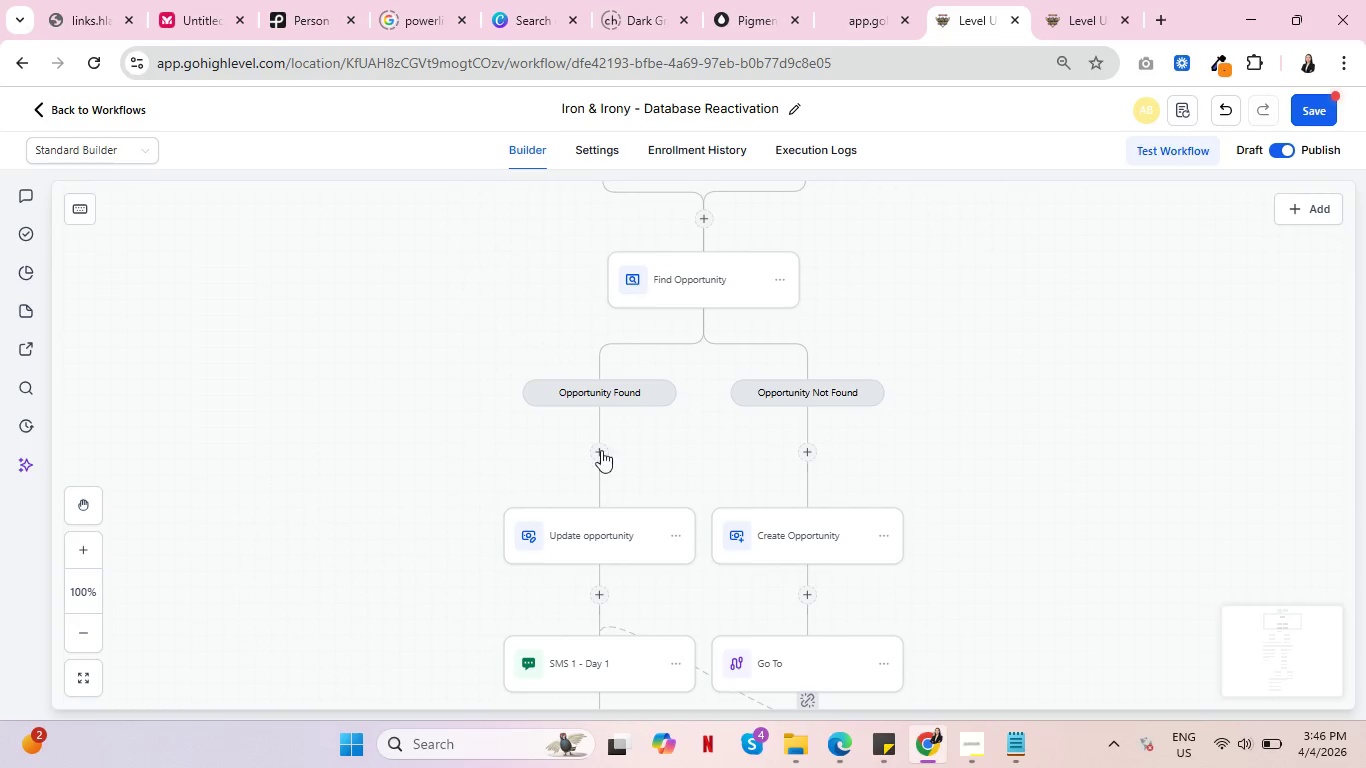 
scroll: coordinate [603, 456], scroll_direction: down, amount: 15.0
 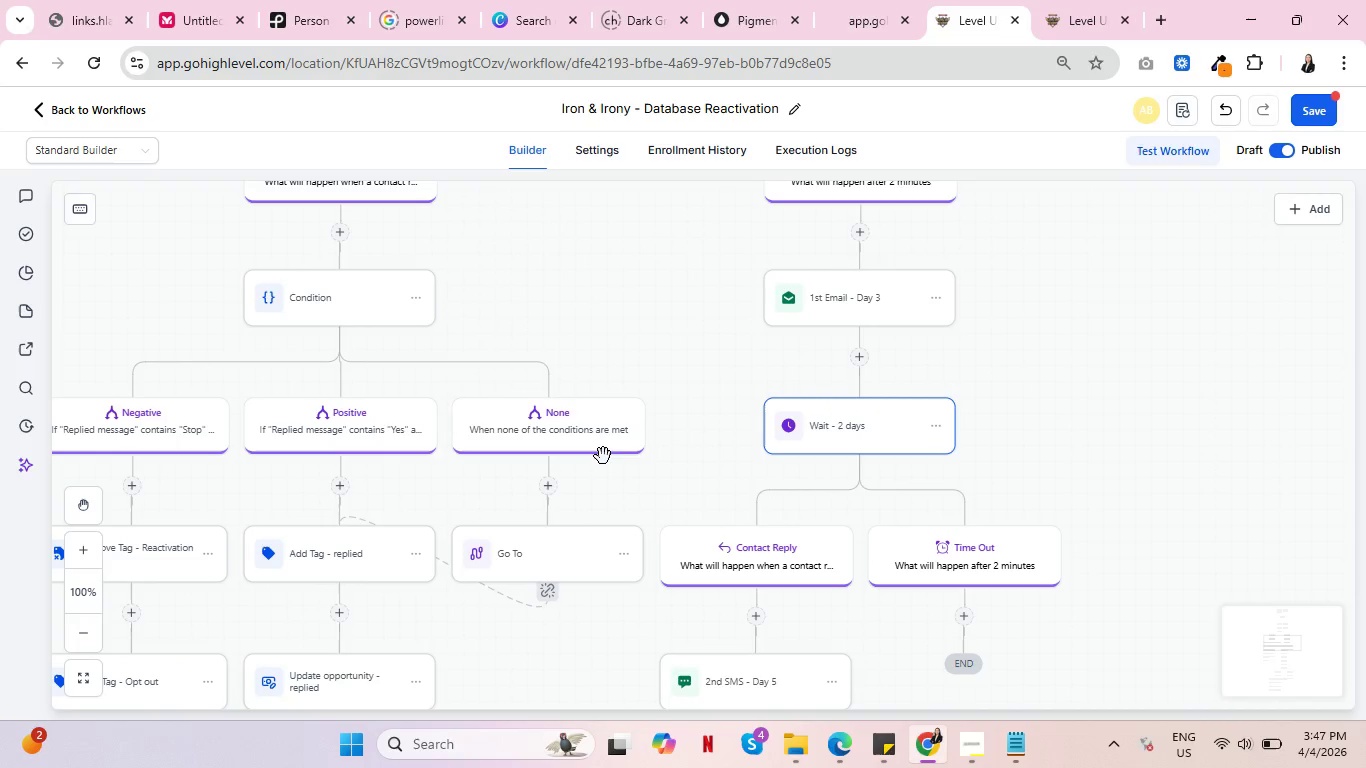 
key(Control+ControlLeft)
 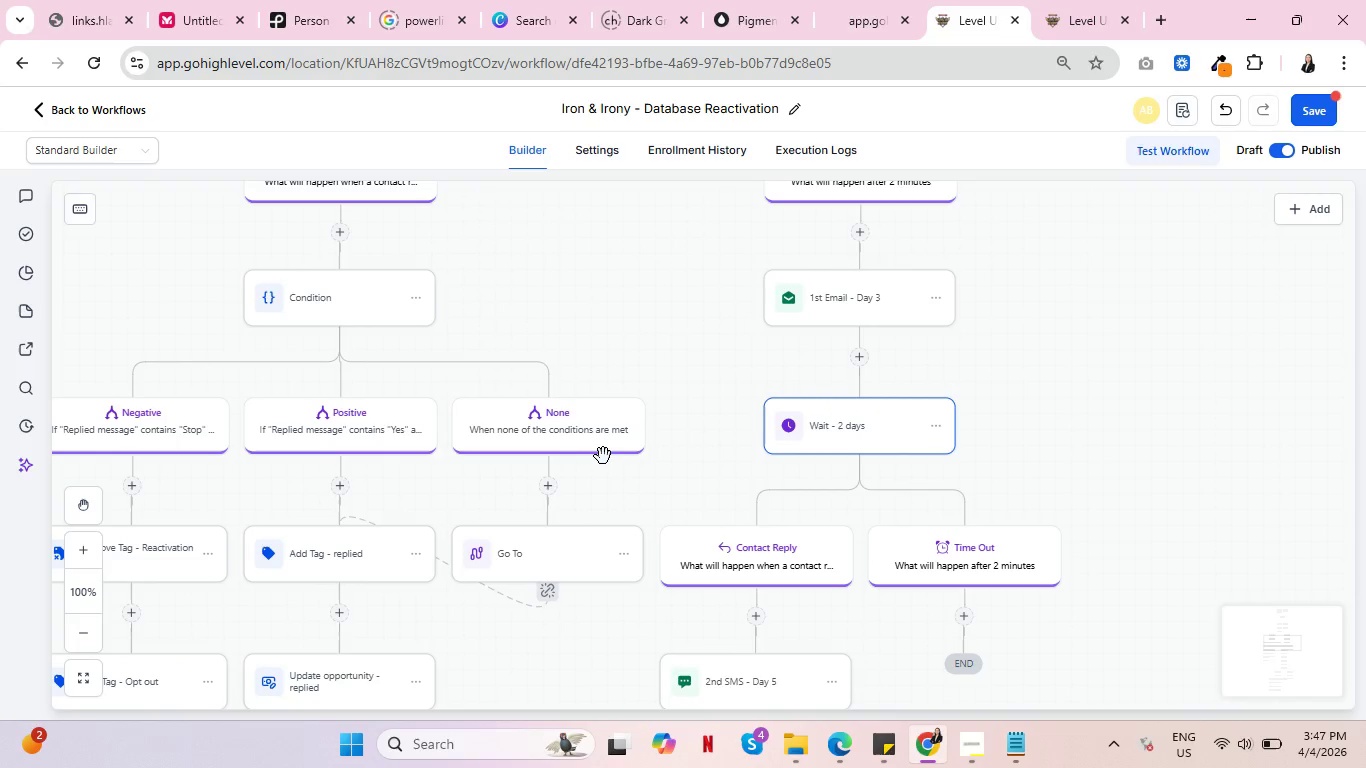 
key(Control+ControlLeft)
 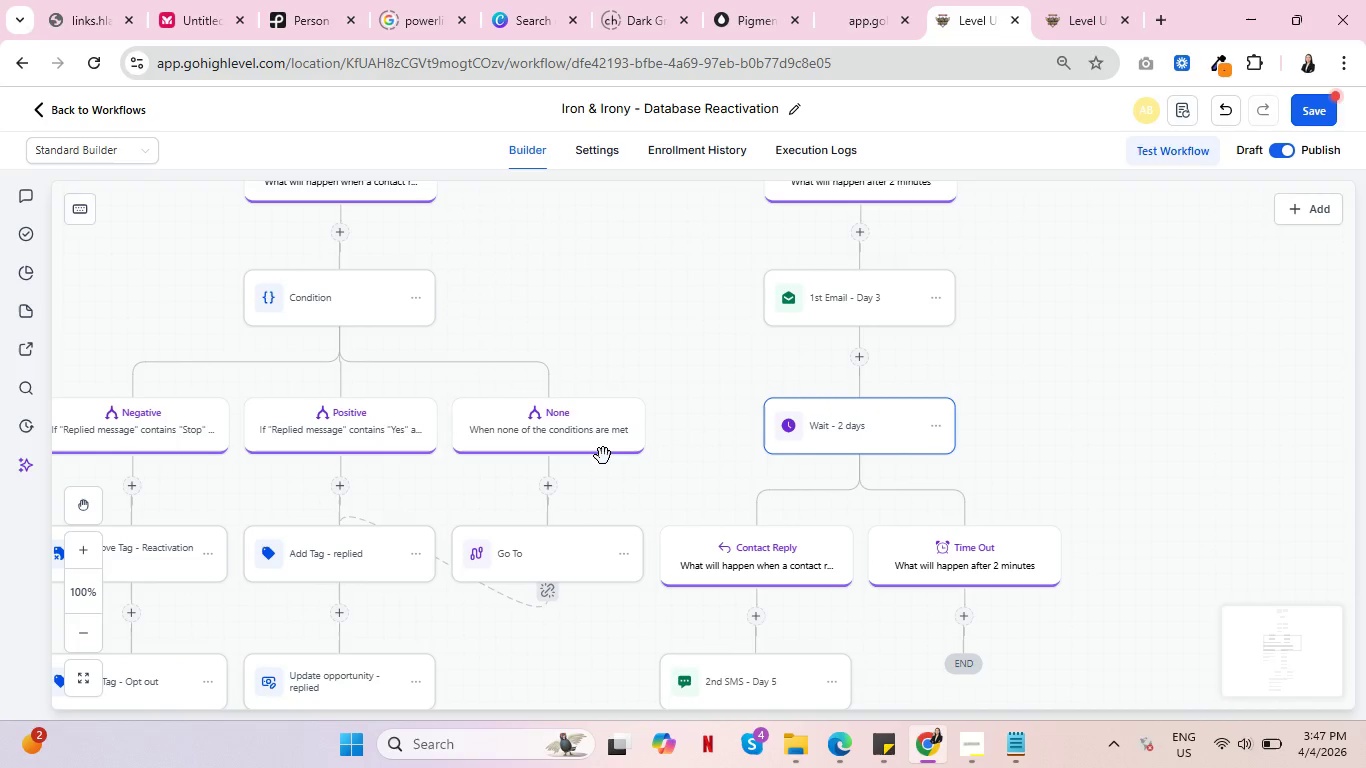 
key(Control+ControlLeft)
 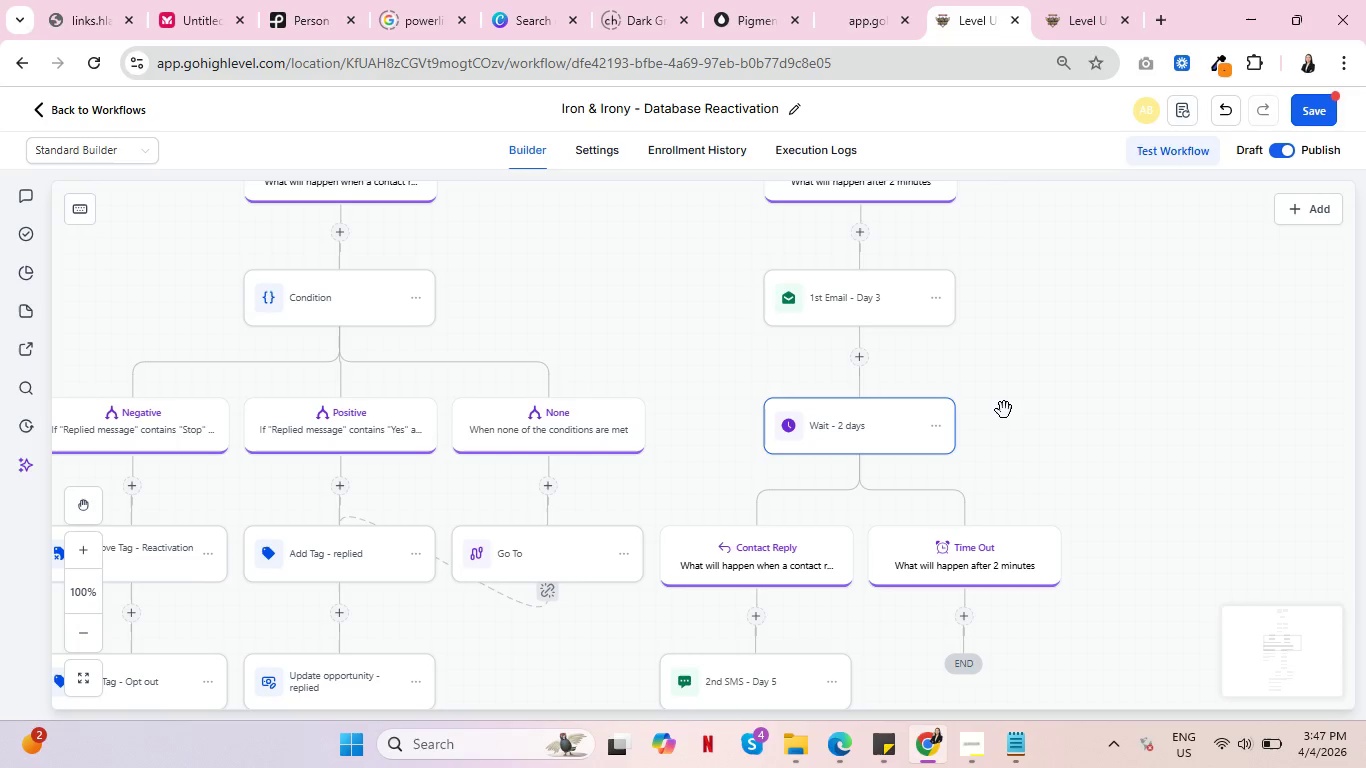 
key(Control+ControlLeft)
 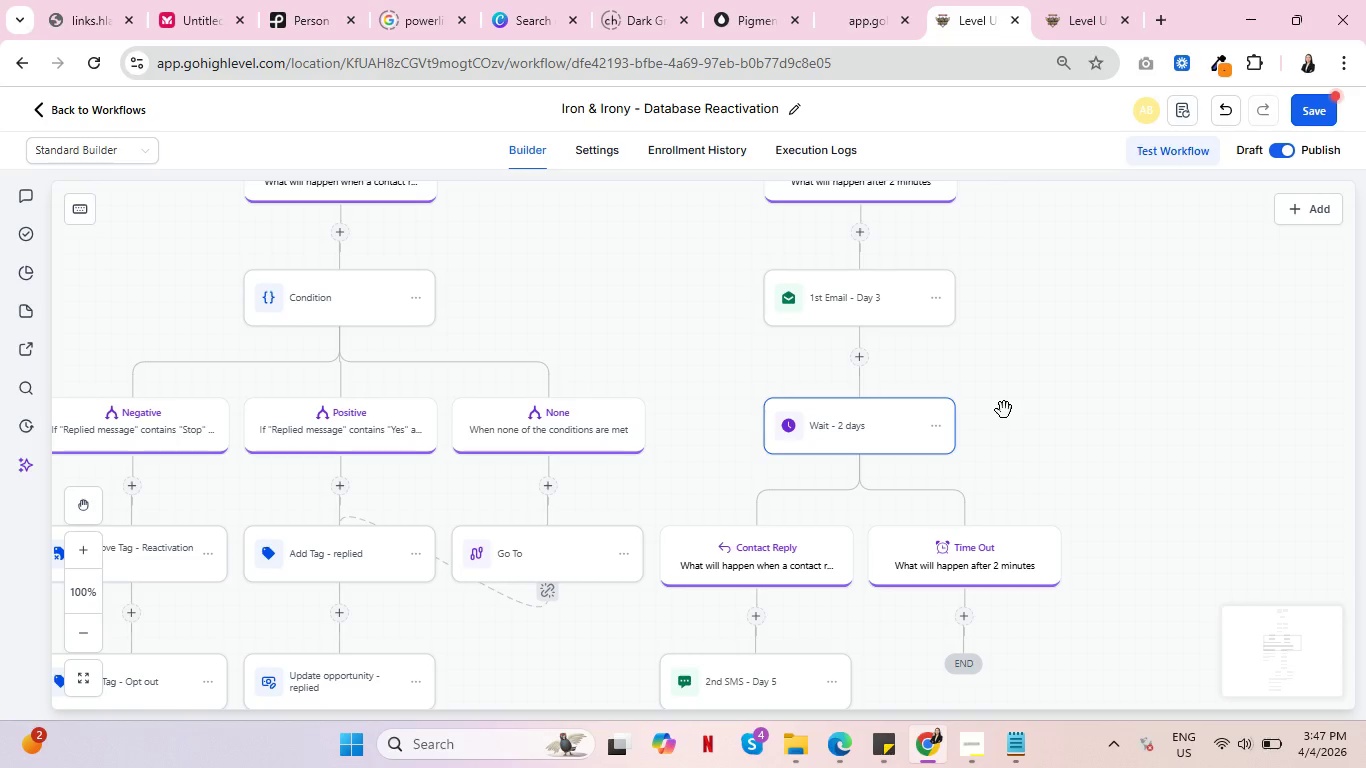 
key(Control+ControlLeft)
 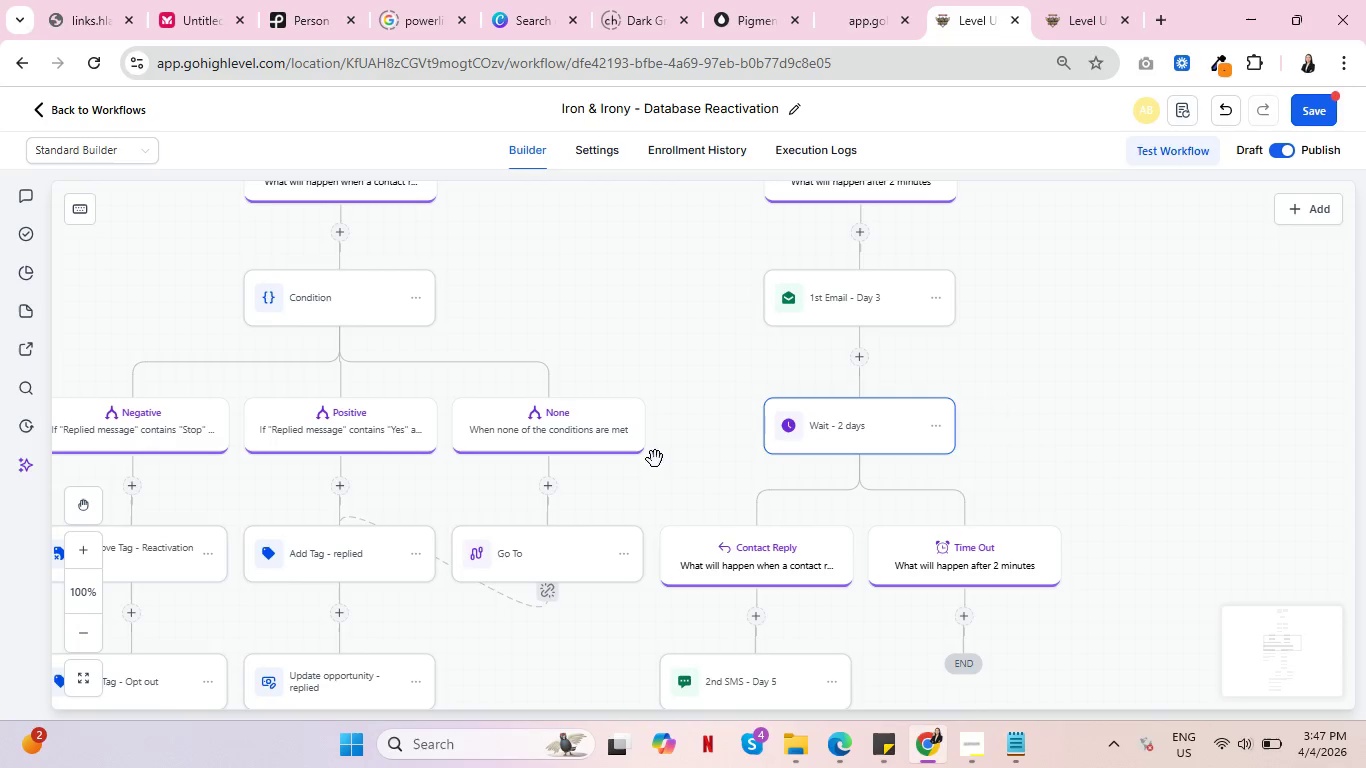 
scroll: coordinate [634, 462], scroll_direction: up, amount: 2.0
 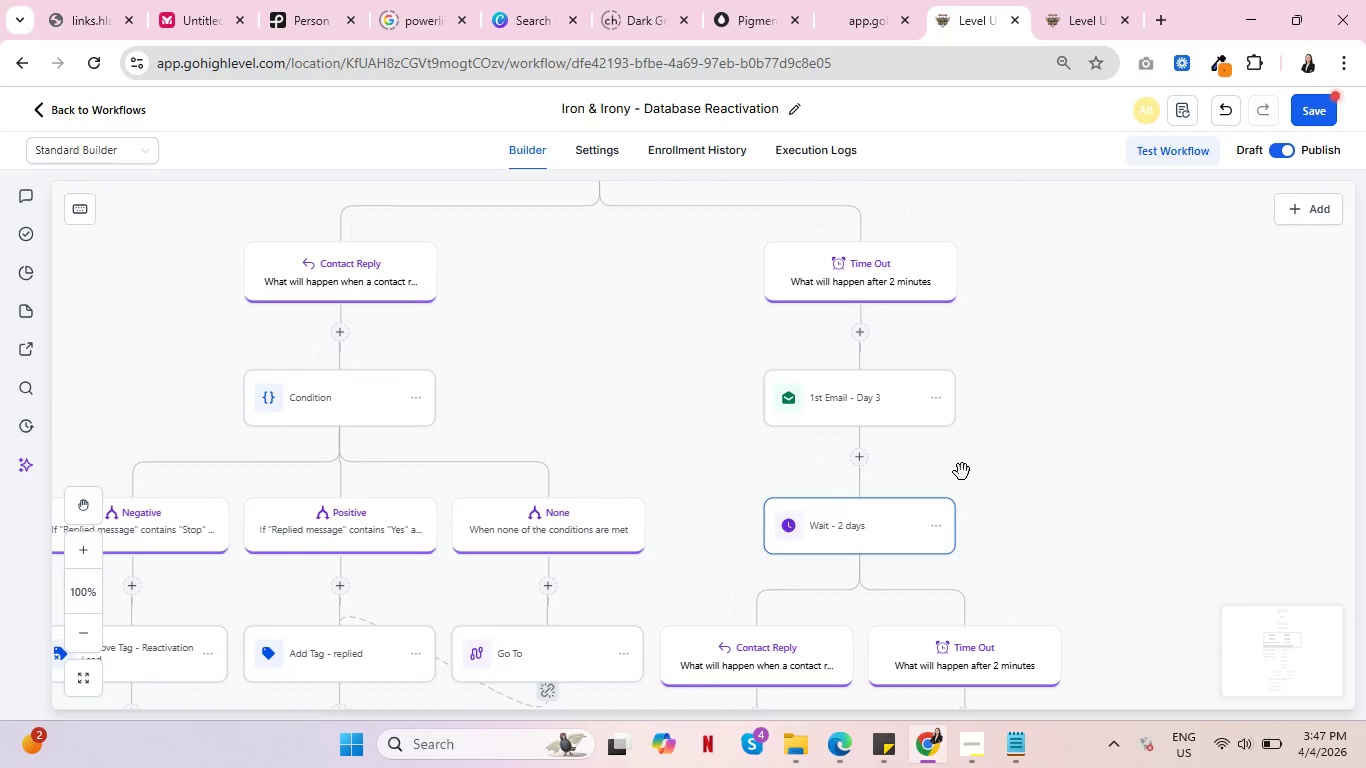 
scroll: coordinate [374, 519], scroll_direction: down, amount: 6.0
 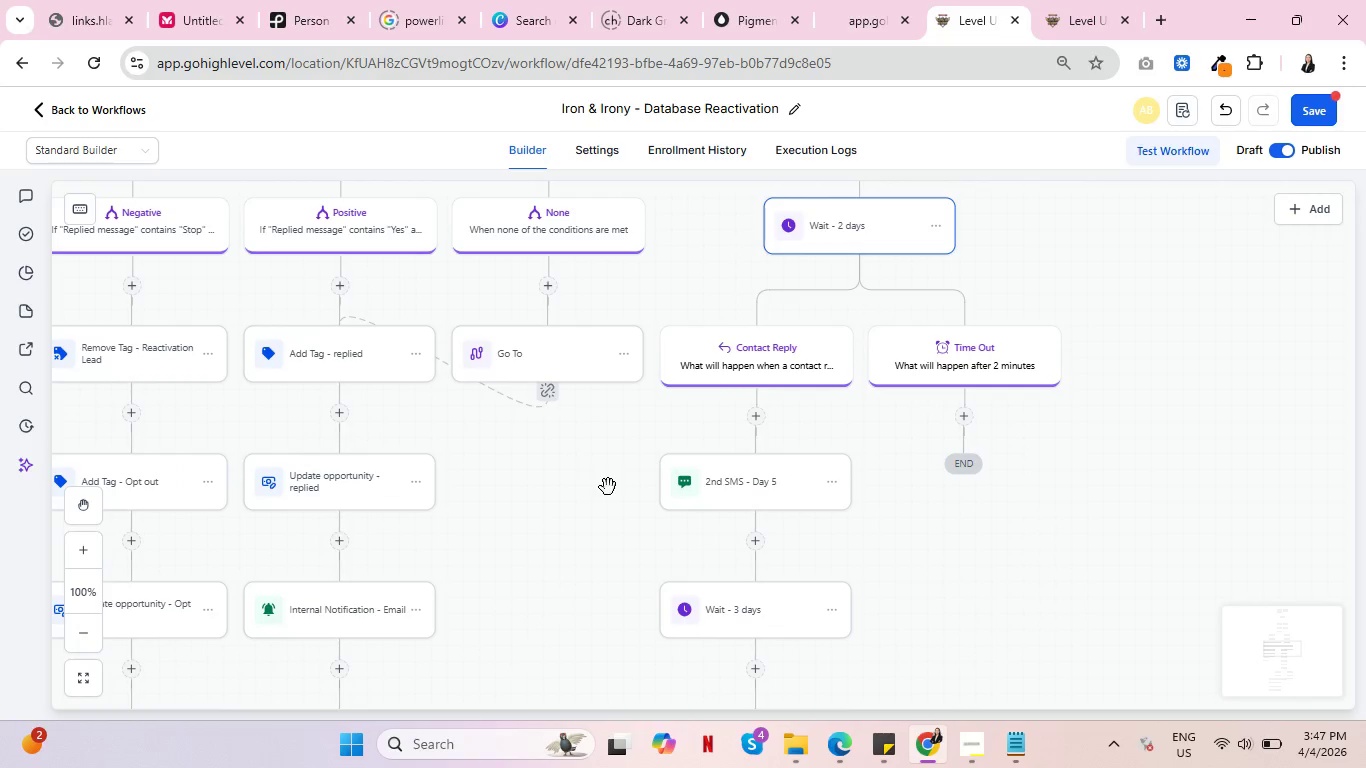 
key(Control+ControlLeft)
 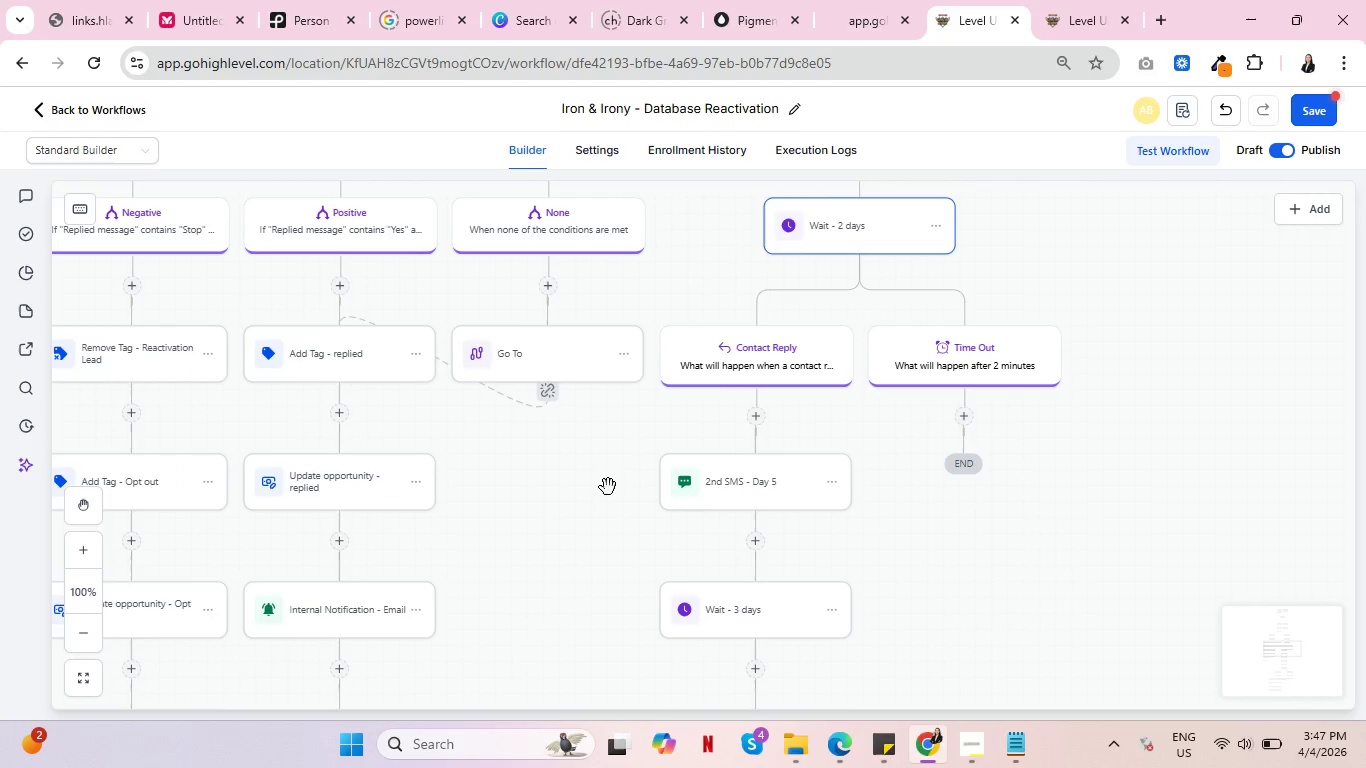 
key(Control+ControlLeft)
 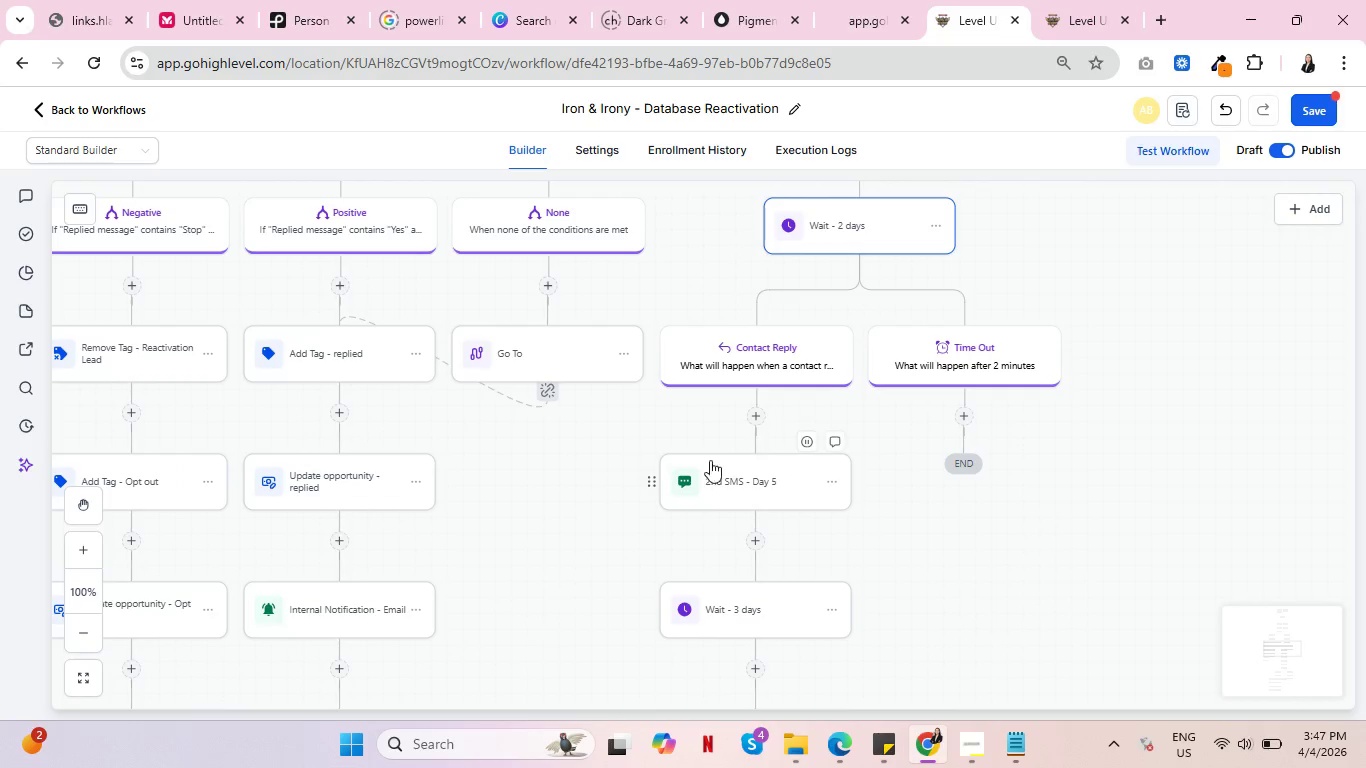 
scroll: coordinate [901, 428], scroll_direction: up, amount: 1.0
 